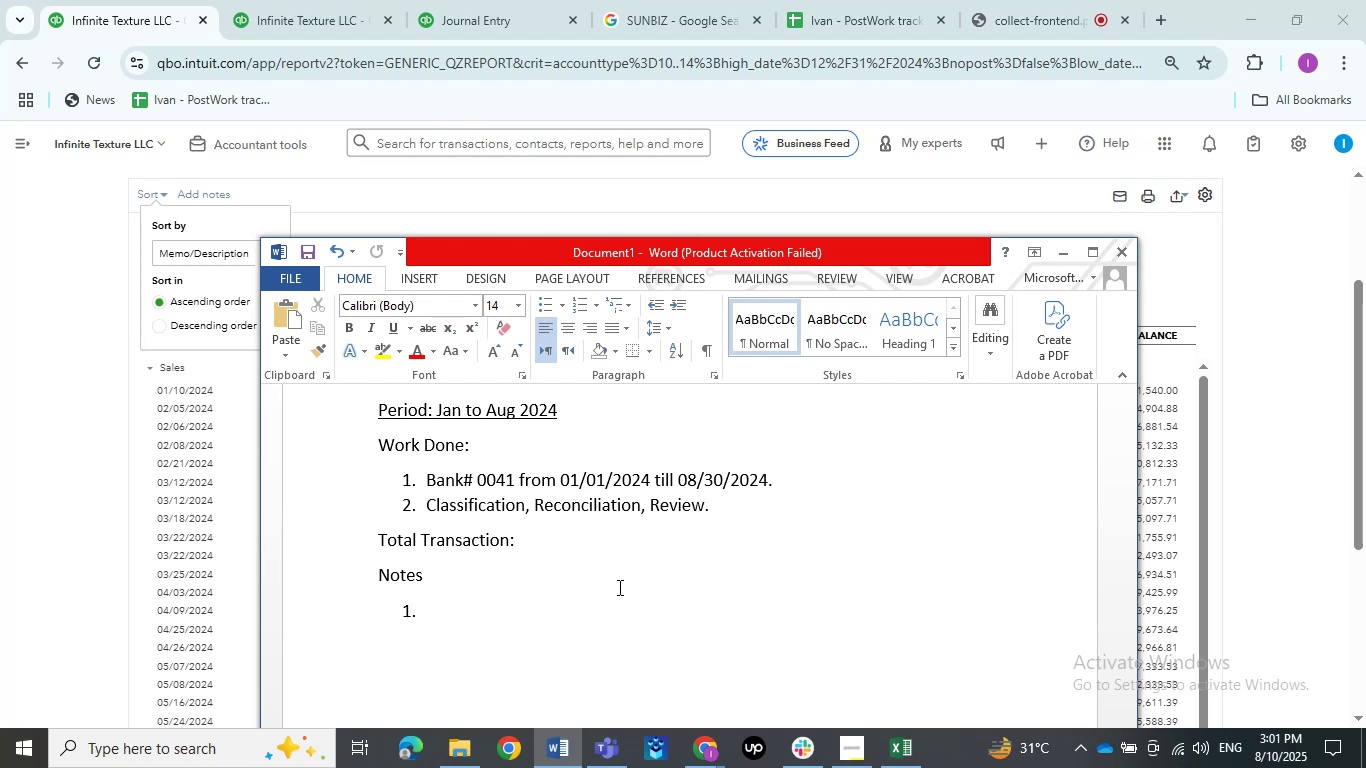 
left_click([1071, 243])
 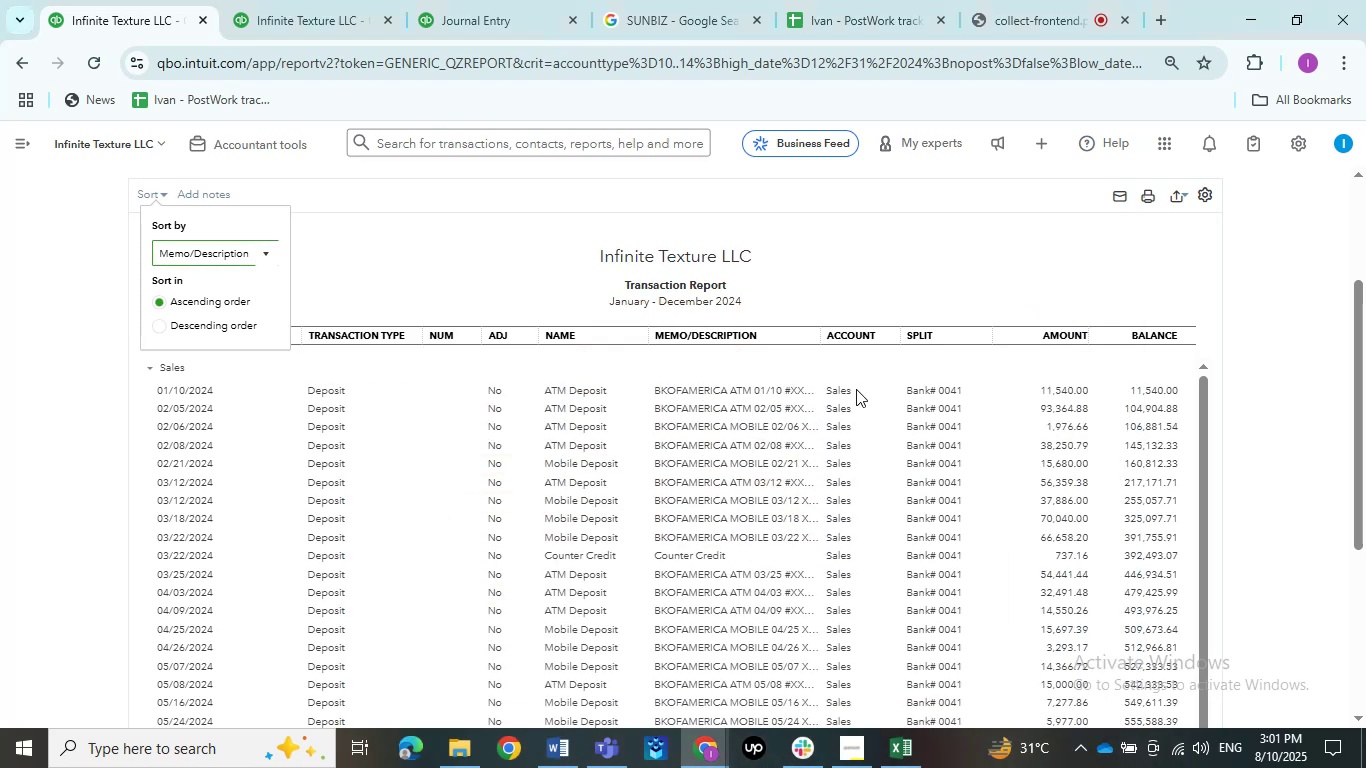 
scroll: coordinate [856, 389], scroll_direction: down, amount: 1.0
 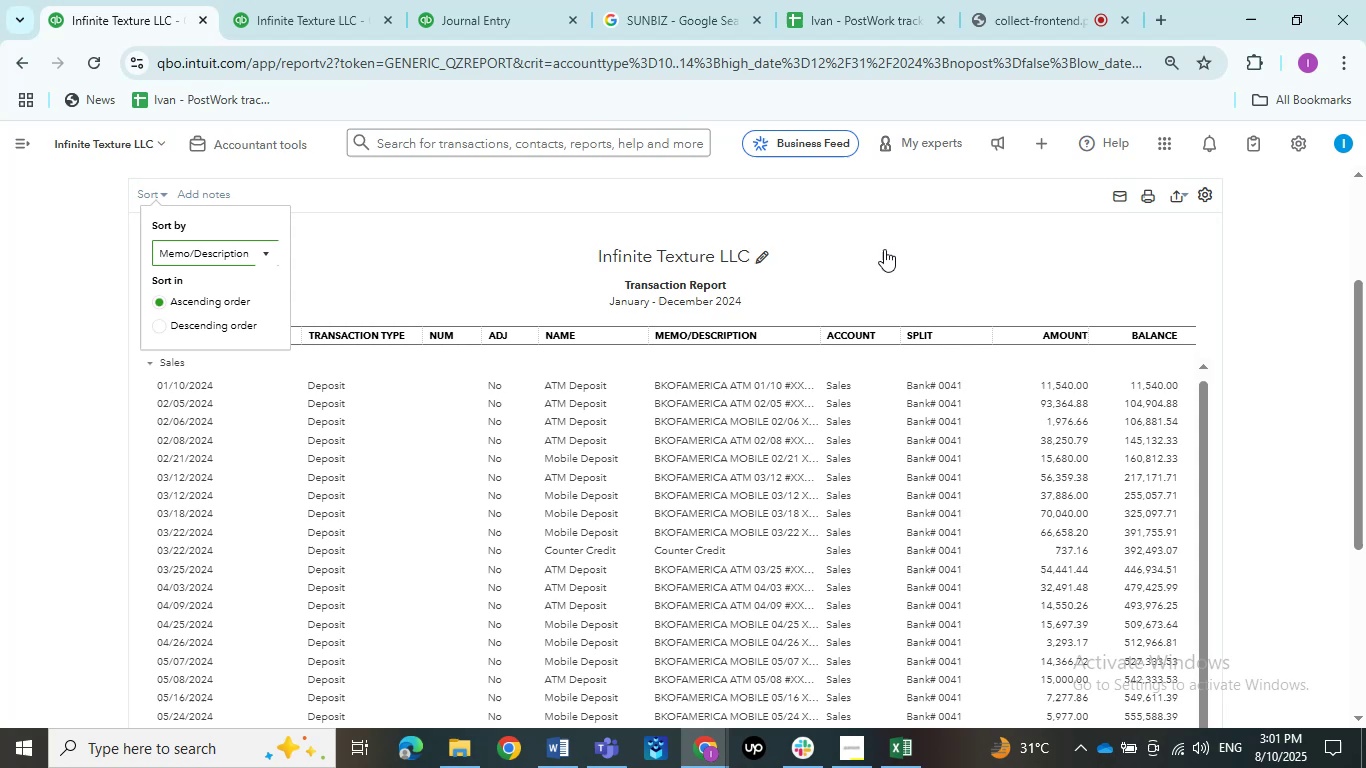 
left_click([921, 257])
 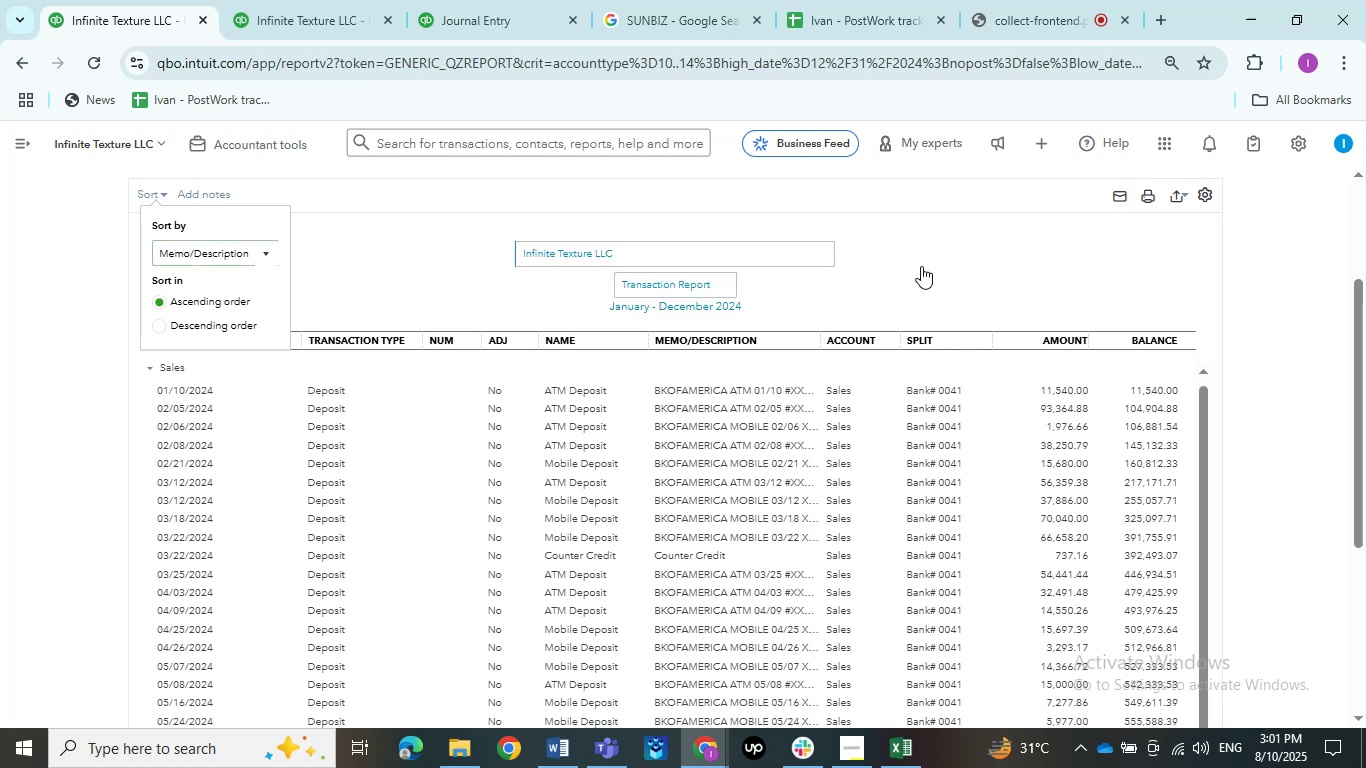 
scroll: coordinate [921, 266], scroll_direction: down, amount: 1.0
 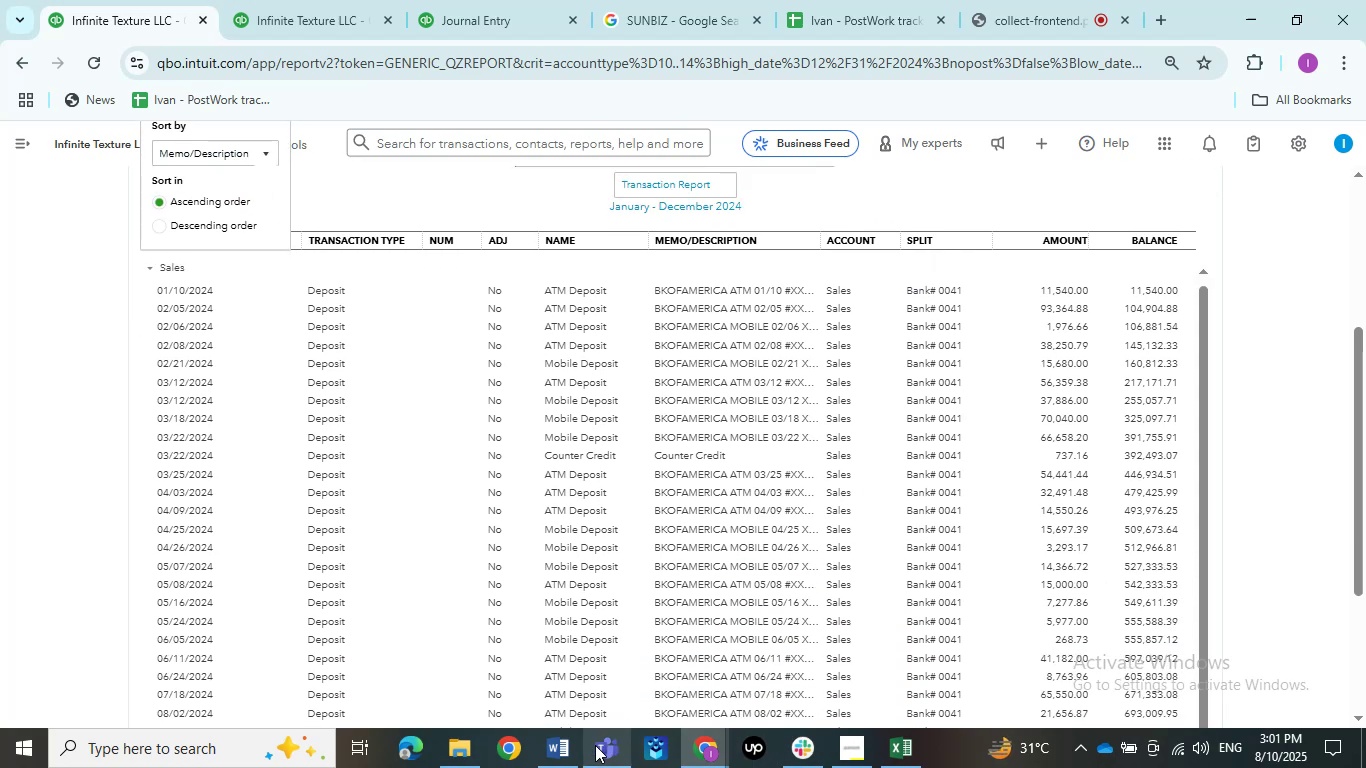 
left_click([569, 745])
 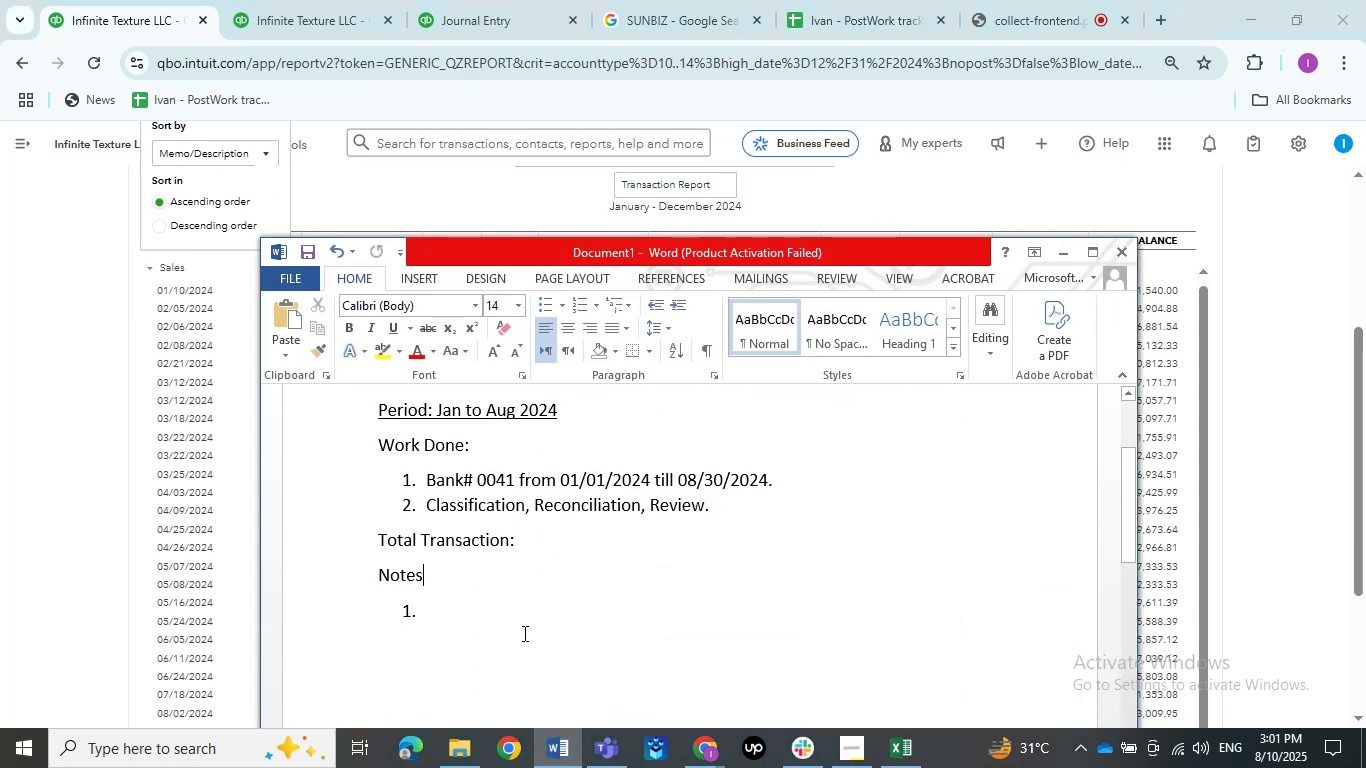 
double_click([523, 633])
 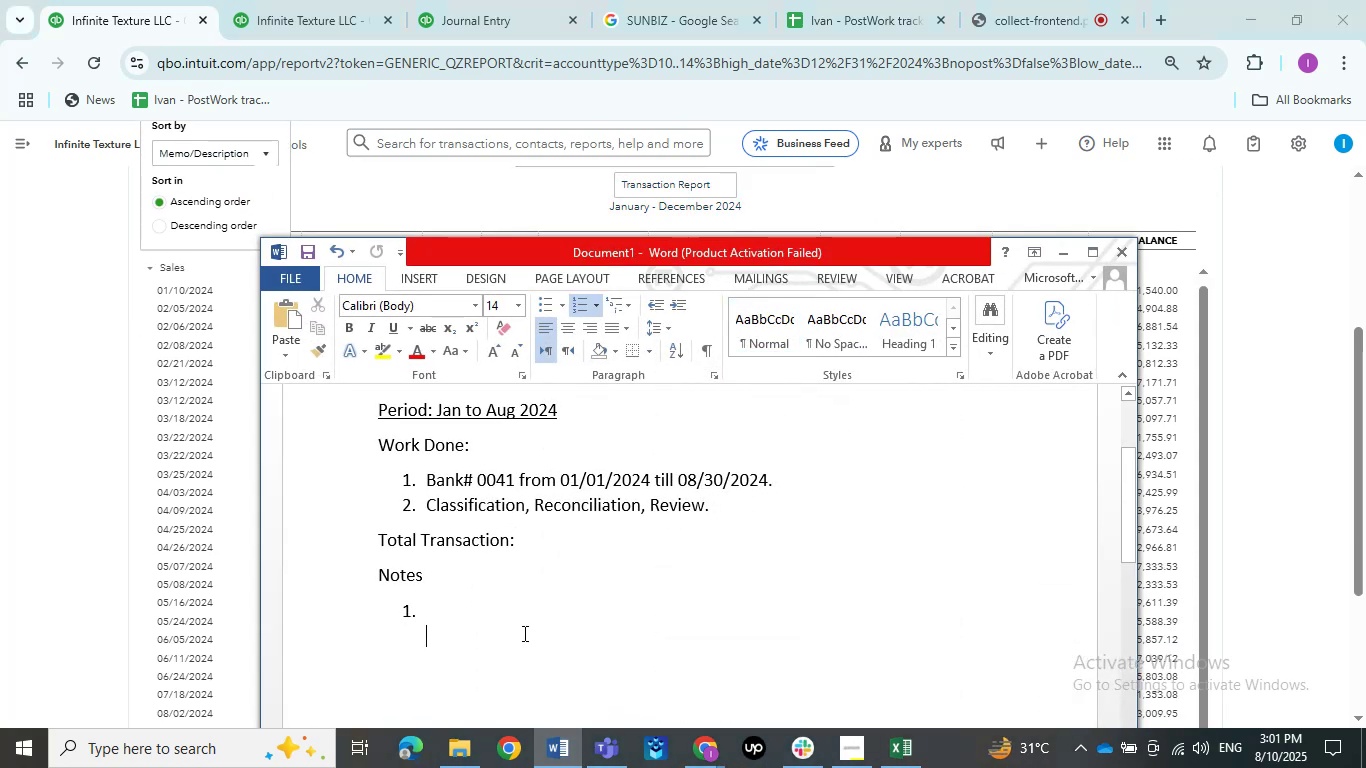 
type(ATM Deposits were pu )
key(Backspace)
type(t in sal)
key(Backspace)
key(Backspace)
key(Backspace)
type(sa)
key(Backspace)
type(ales.)
key(NumpadEnter)
 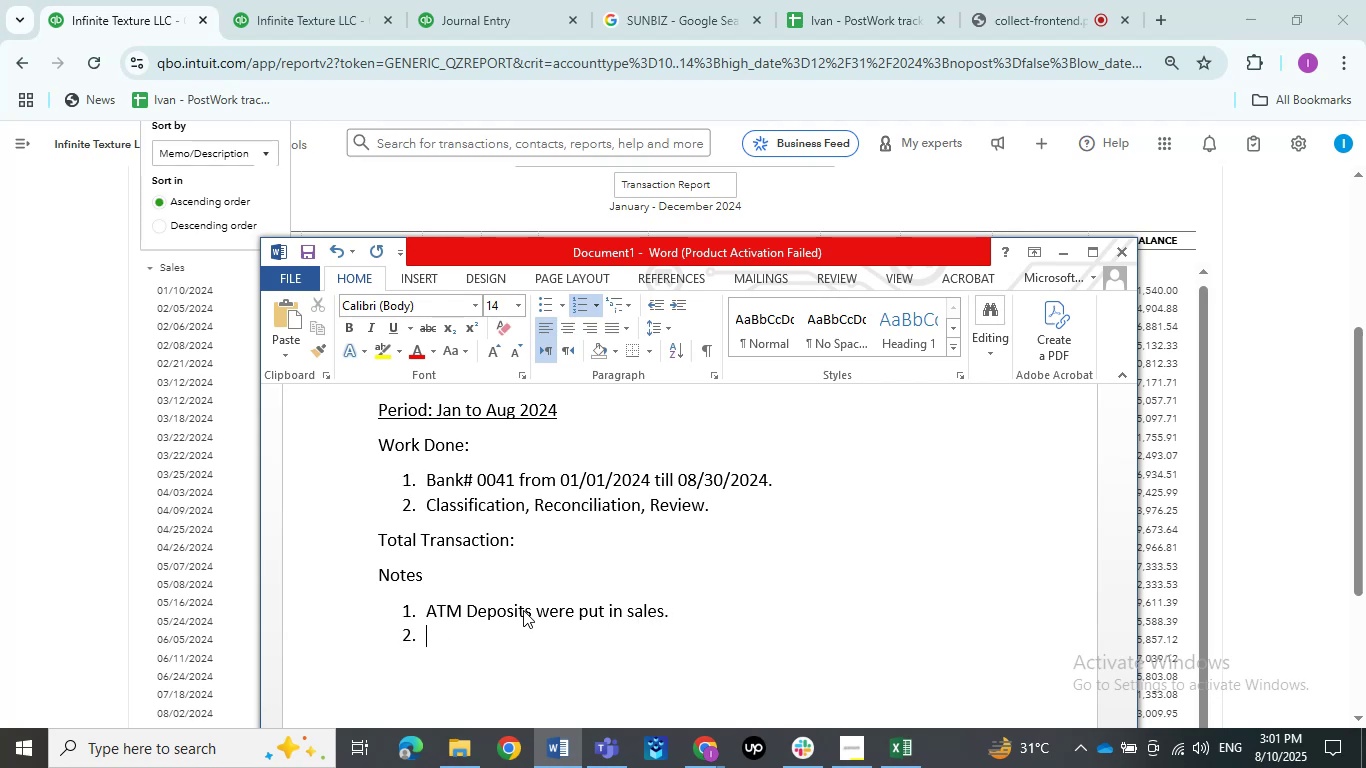 
left_click([632, 613])
 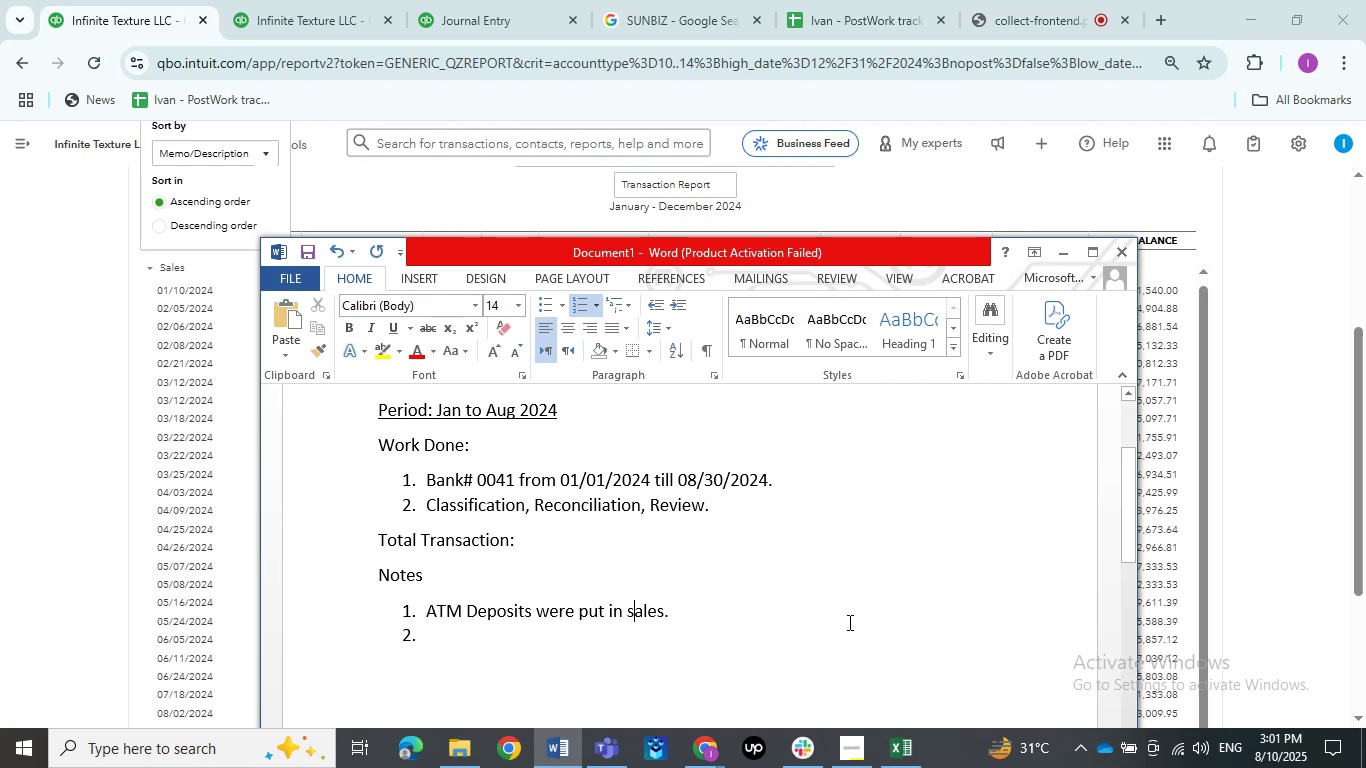 
key(Backspace)
 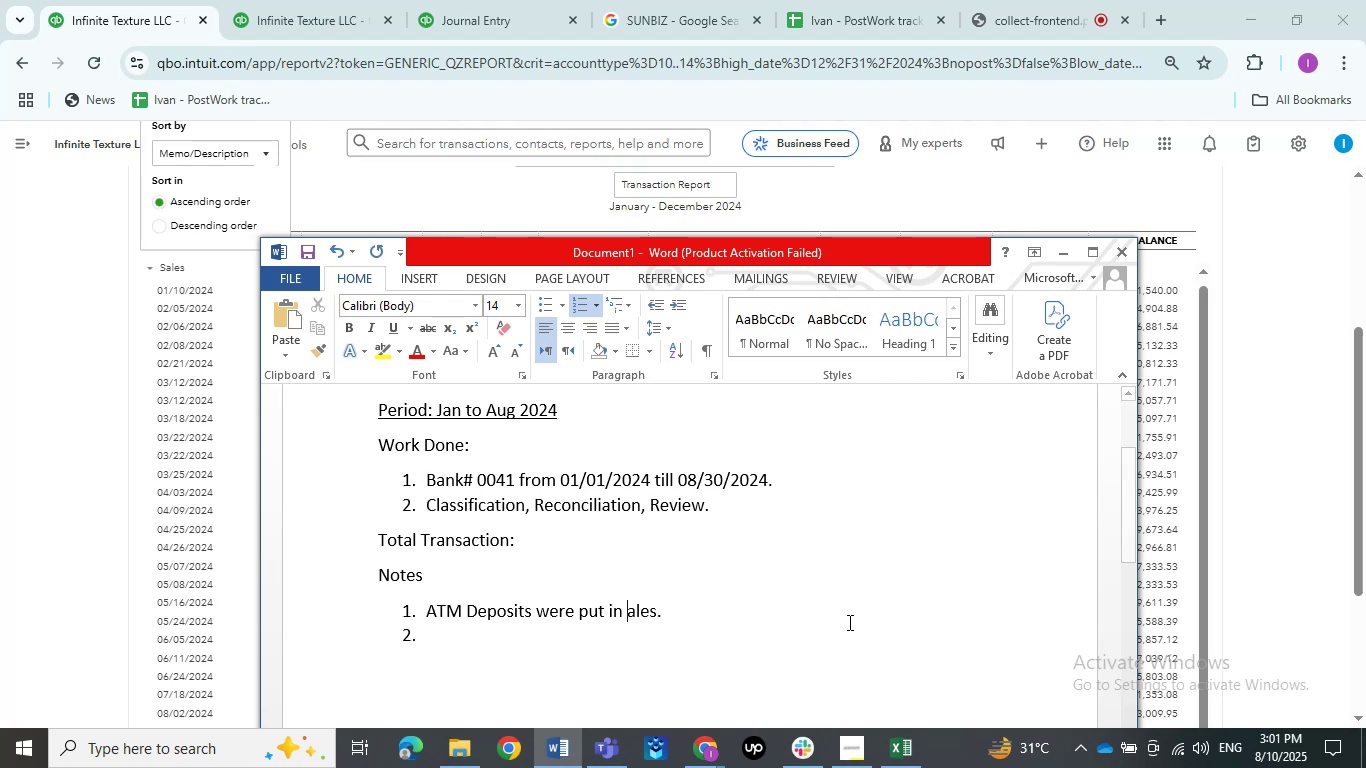 
key(Shift+ShiftLeft)
 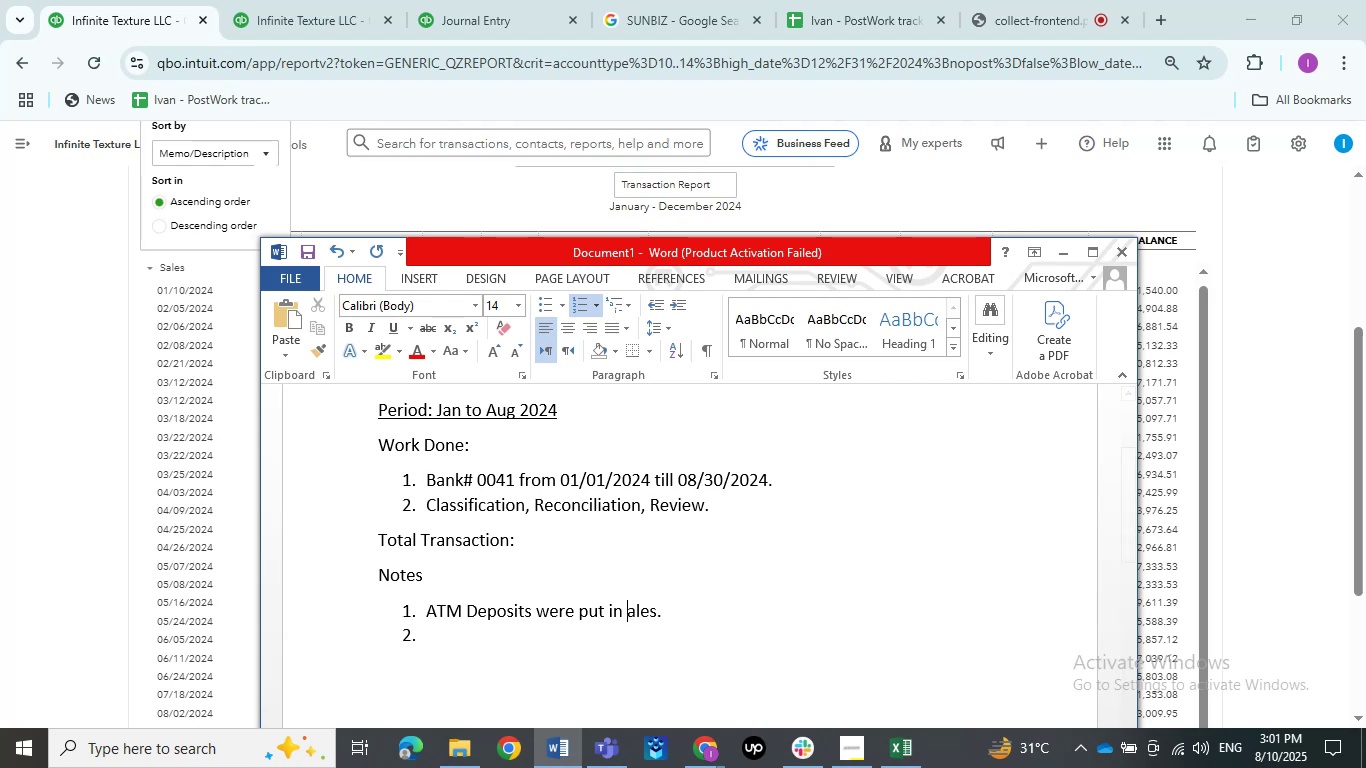 
key(Shift+S)
 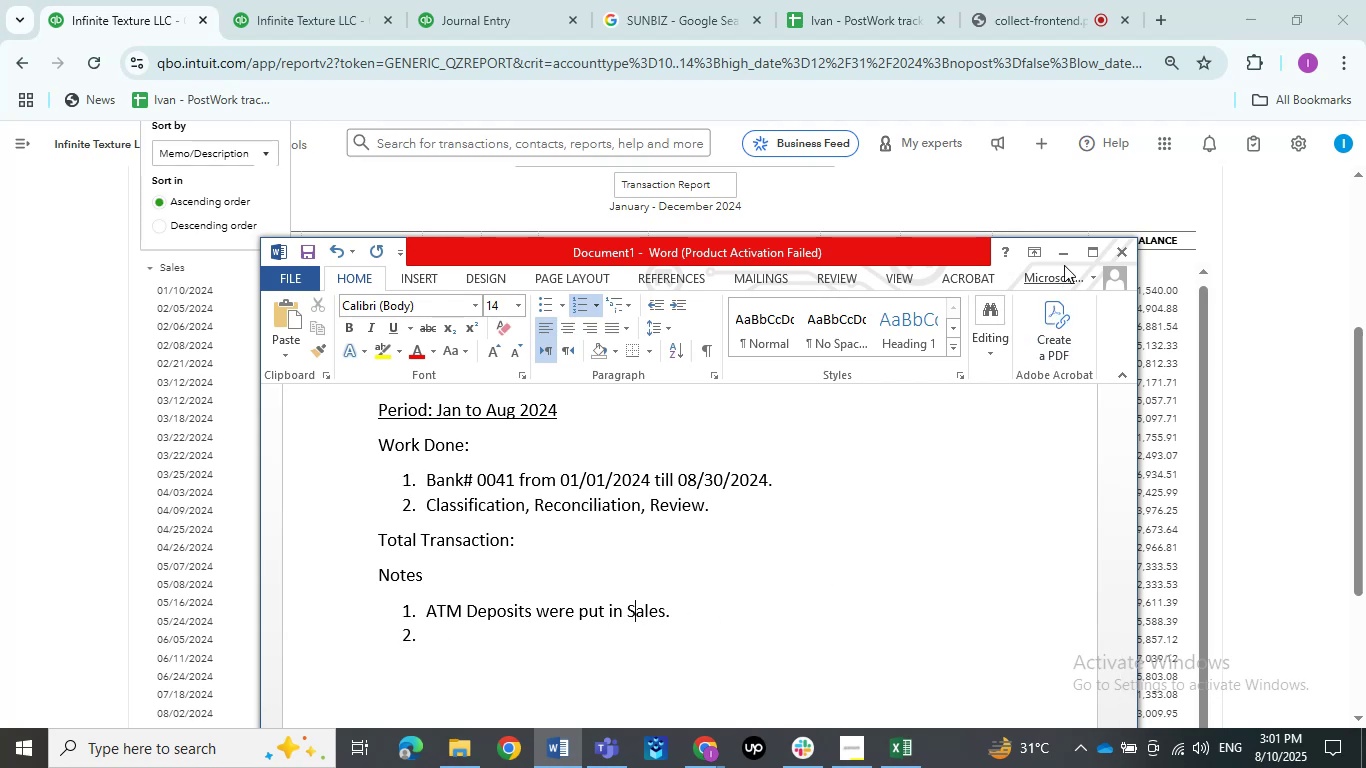 
left_click([1066, 242])
 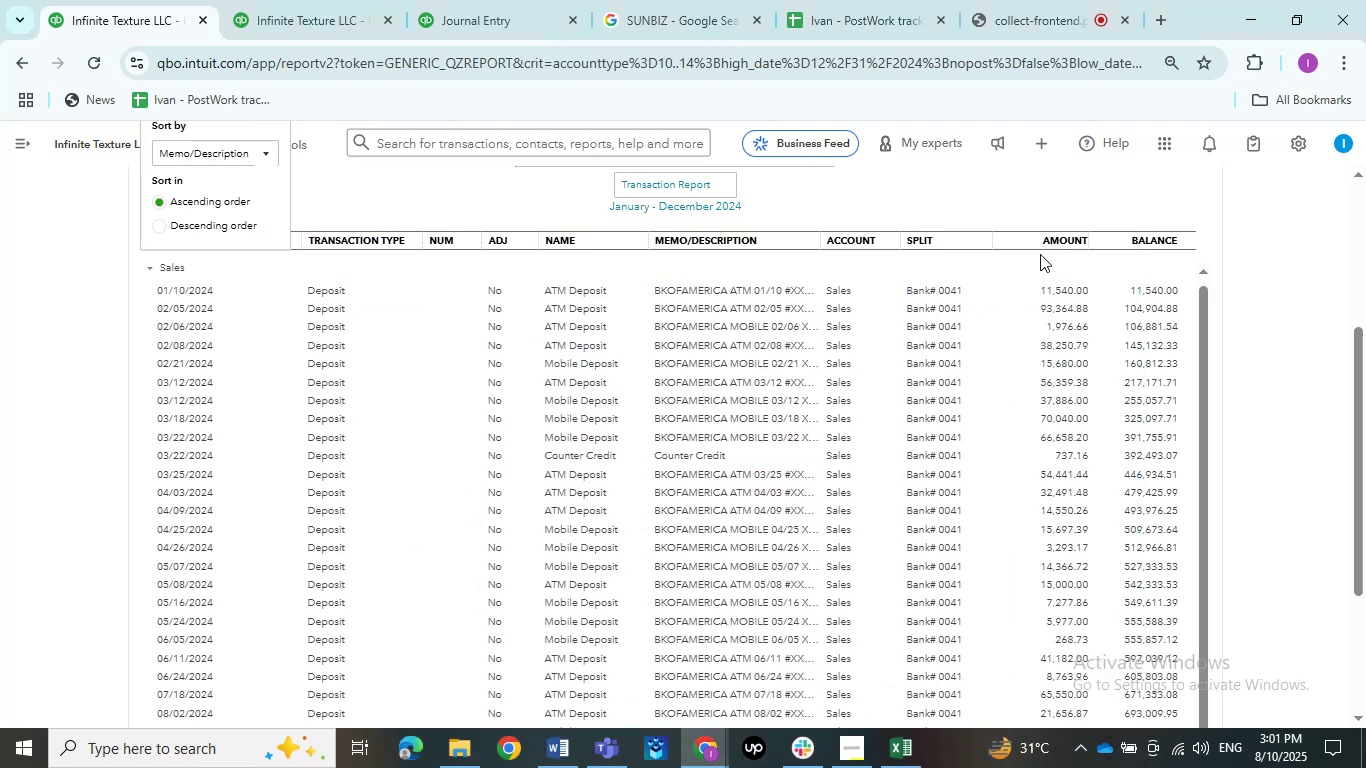 
scroll: coordinate [1035, 260], scroll_direction: down, amount: 2.0
 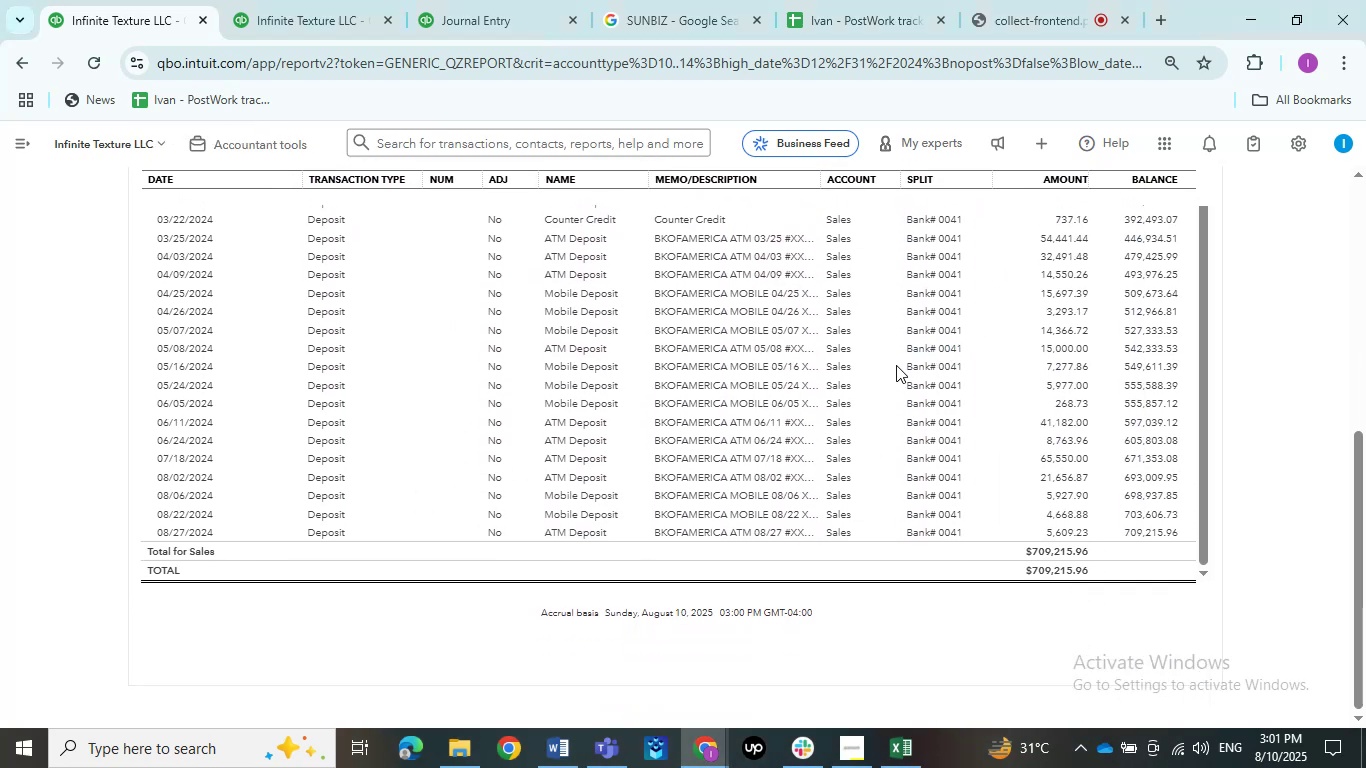 
scroll: coordinate [890, 360], scroll_direction: up, amount: 3.0
 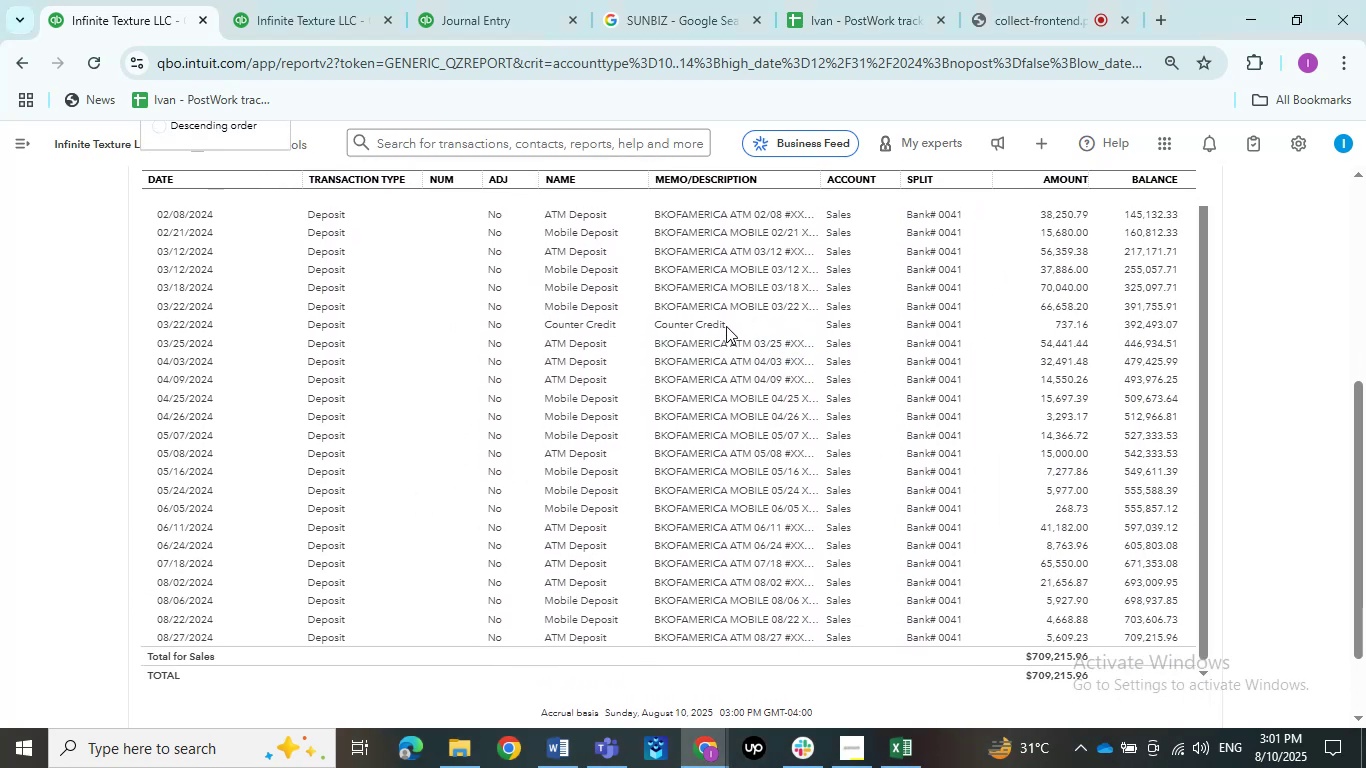 
scroll: coordinate [754, 386], scroll_direction: down, amount: 3.0
 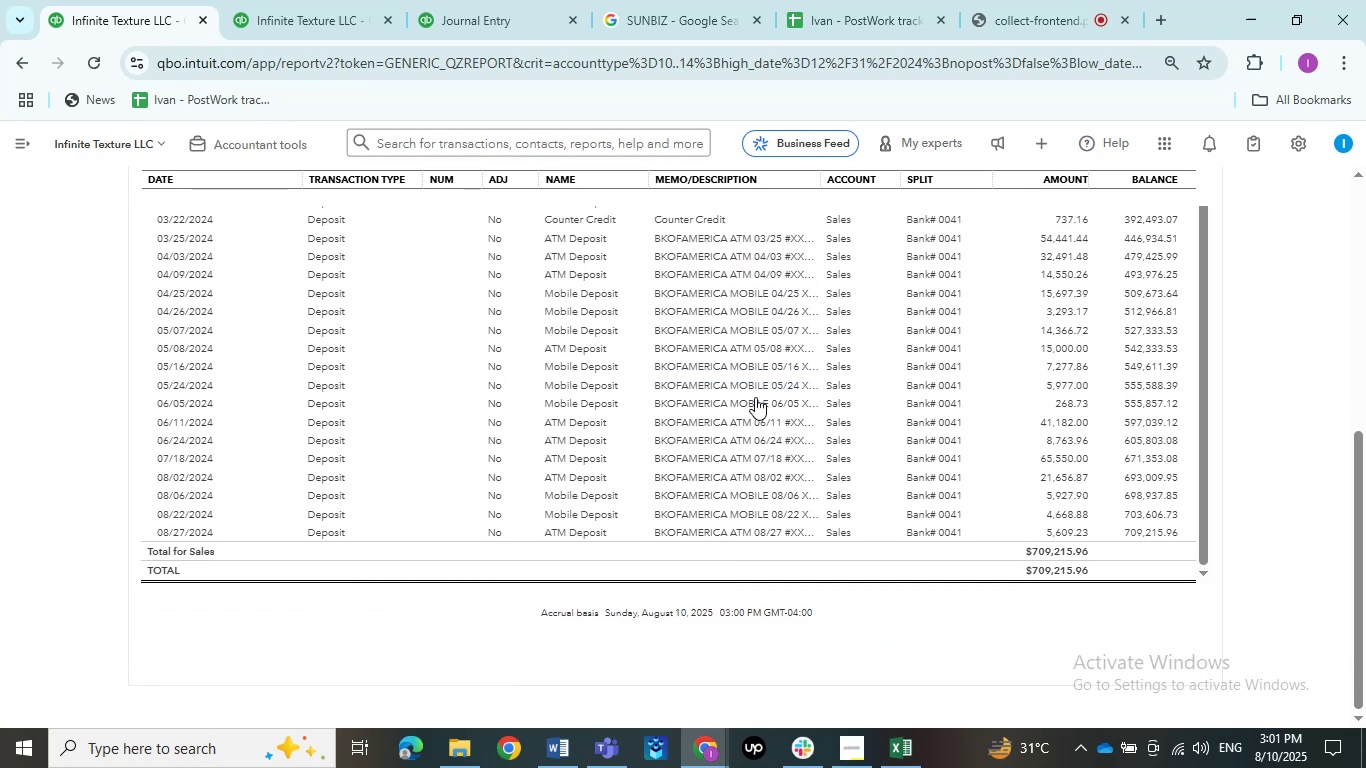 
scroll: coordinate [744, 527], scroll_direction: up, amount: 5.0
 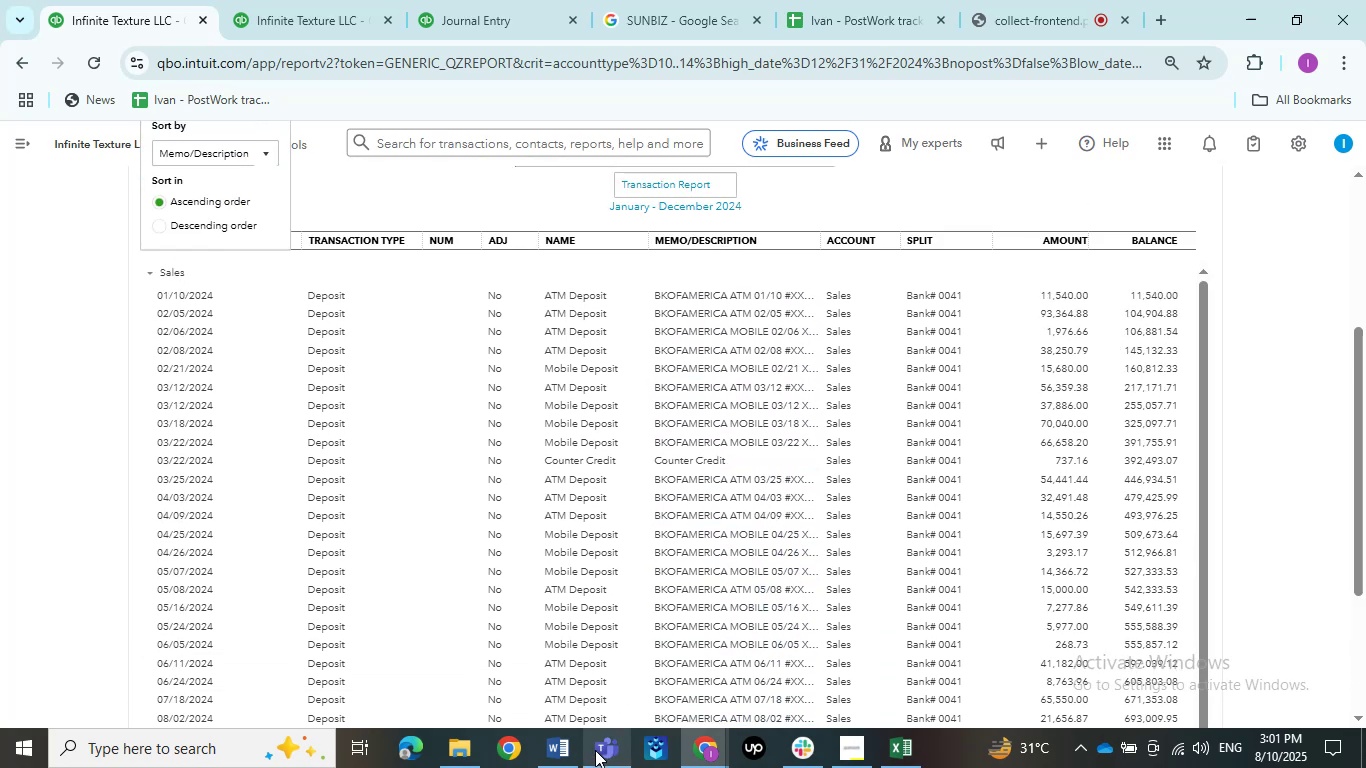 
left_click([561, 750])
 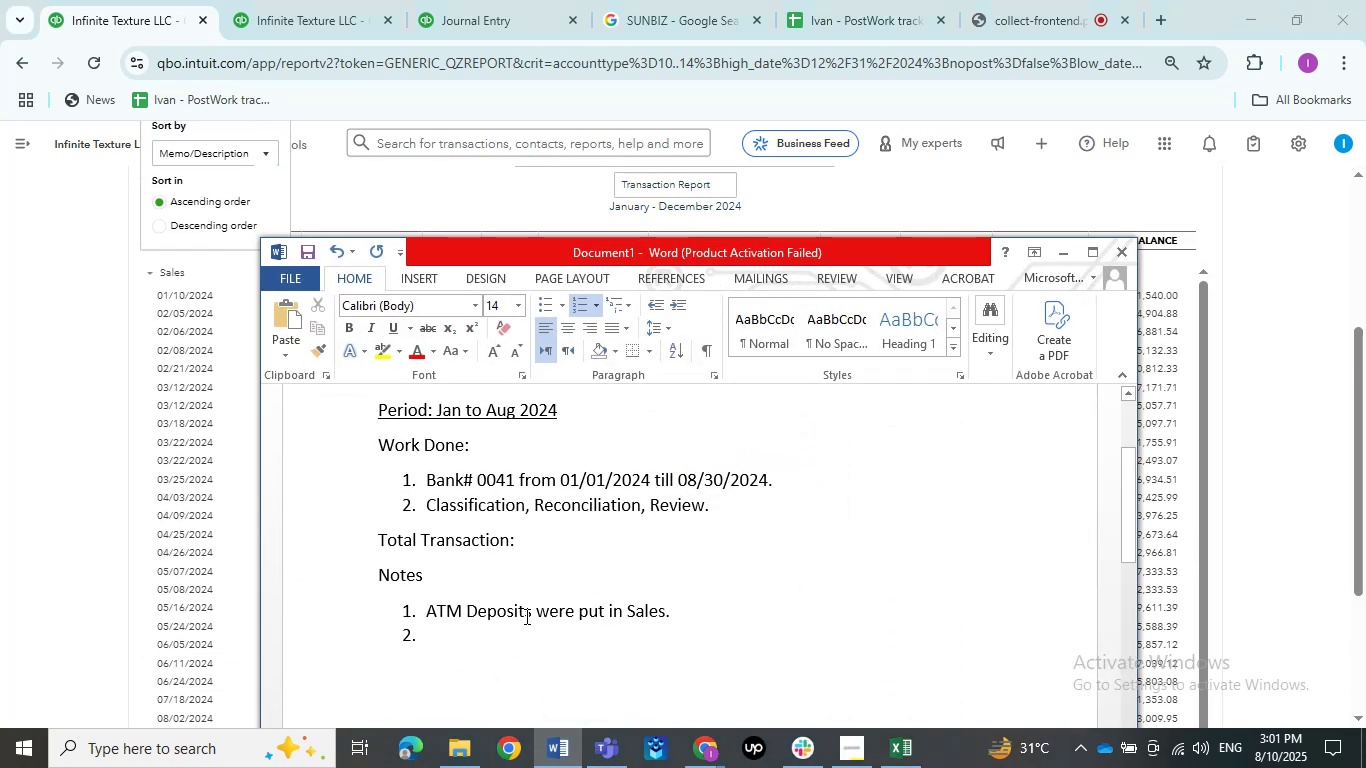 
left_click([530, 616])
 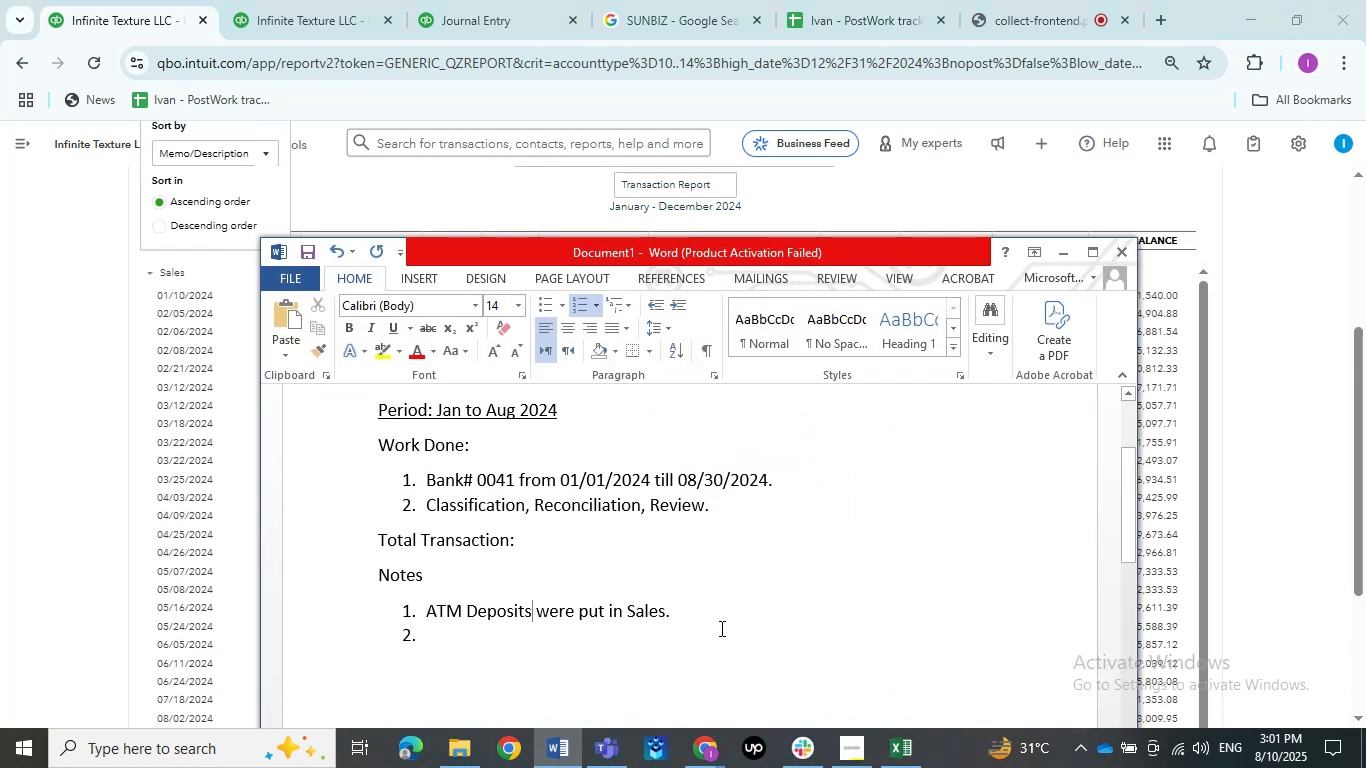 
type(, Mobile Deposits)
 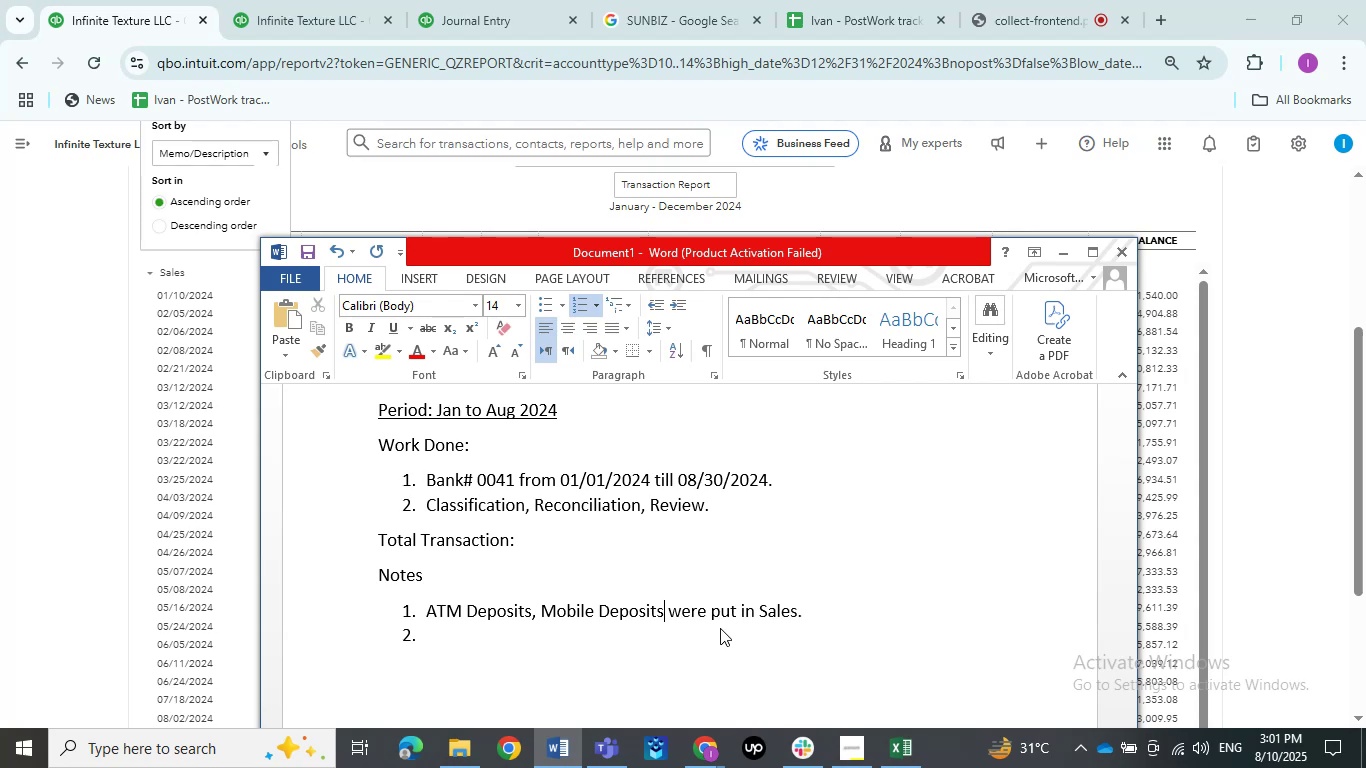 
key(ArrowDown)
 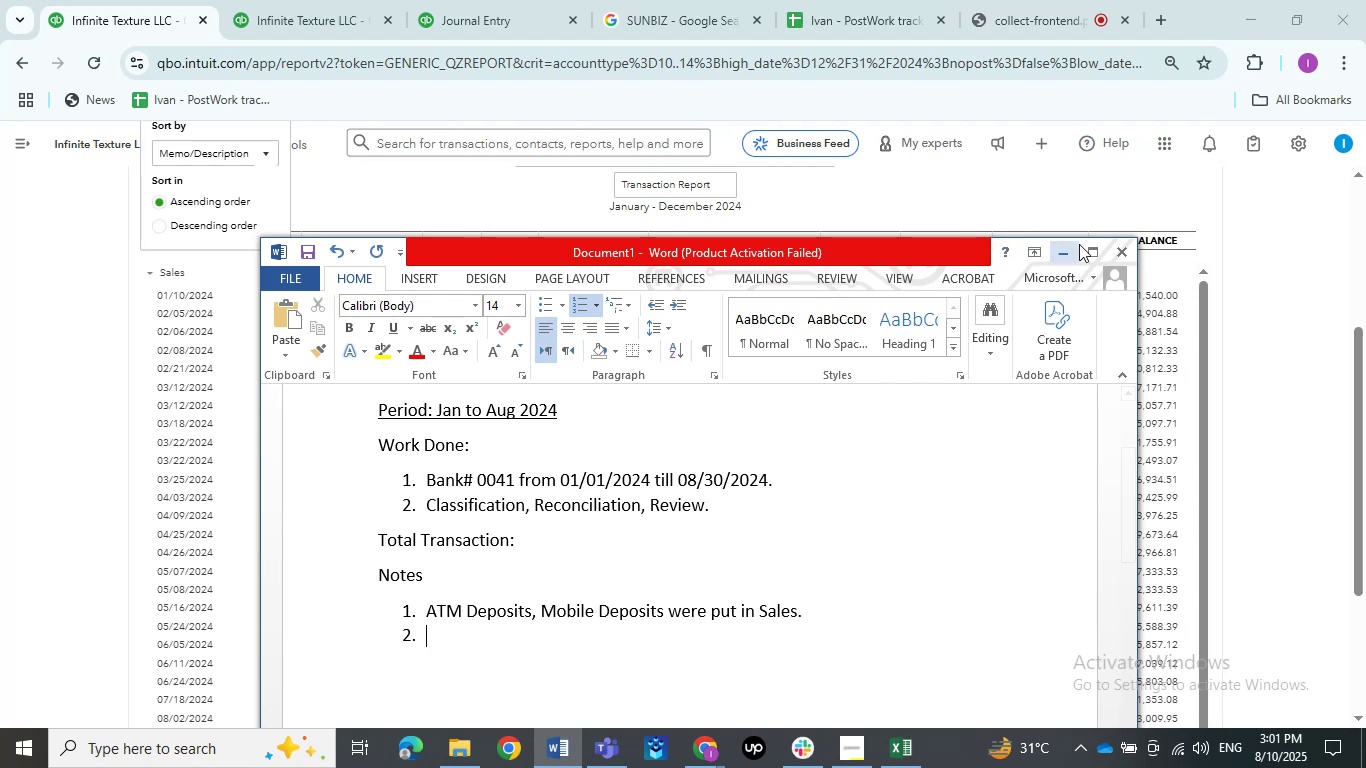 
left_click([1065, 254])
 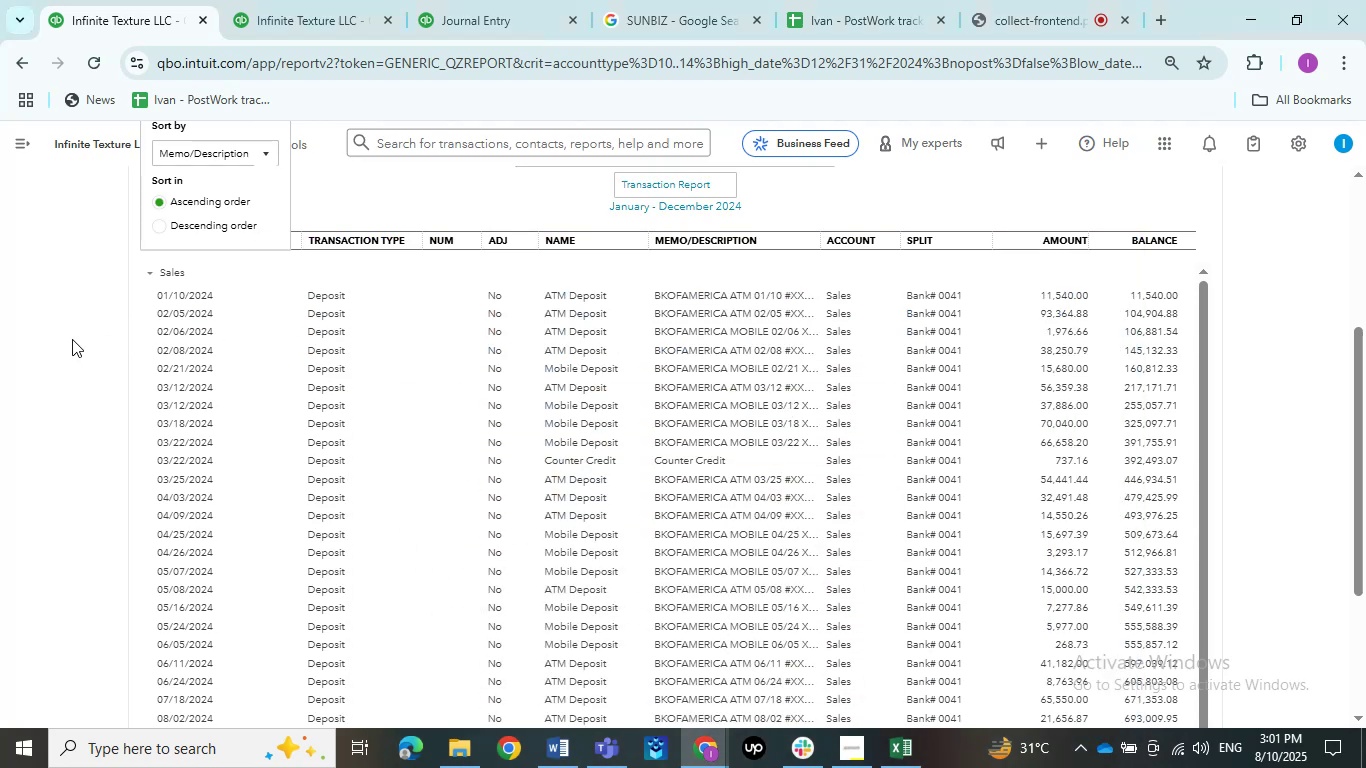 
left_click([65, 339])
 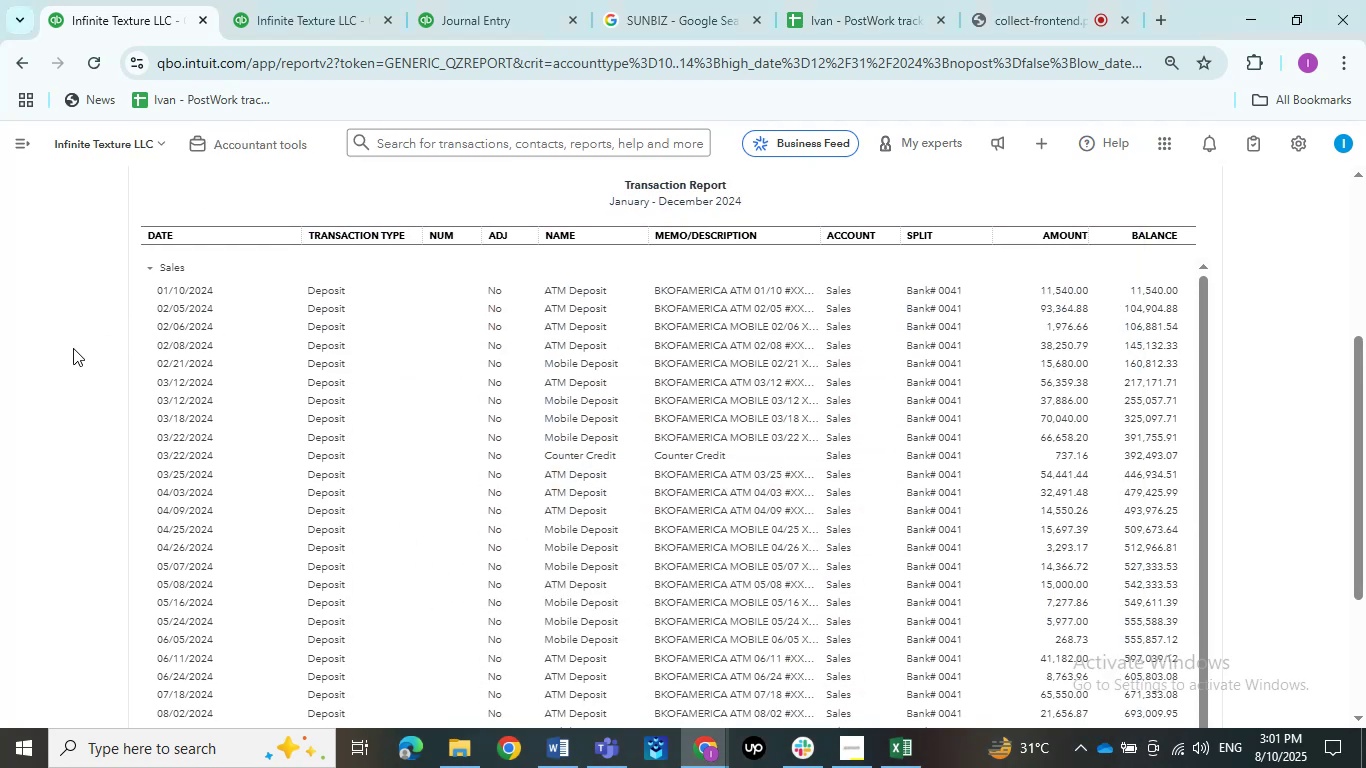 
scroll: coordinate [73, 348], scroll_direction: up, amount: 7.0
 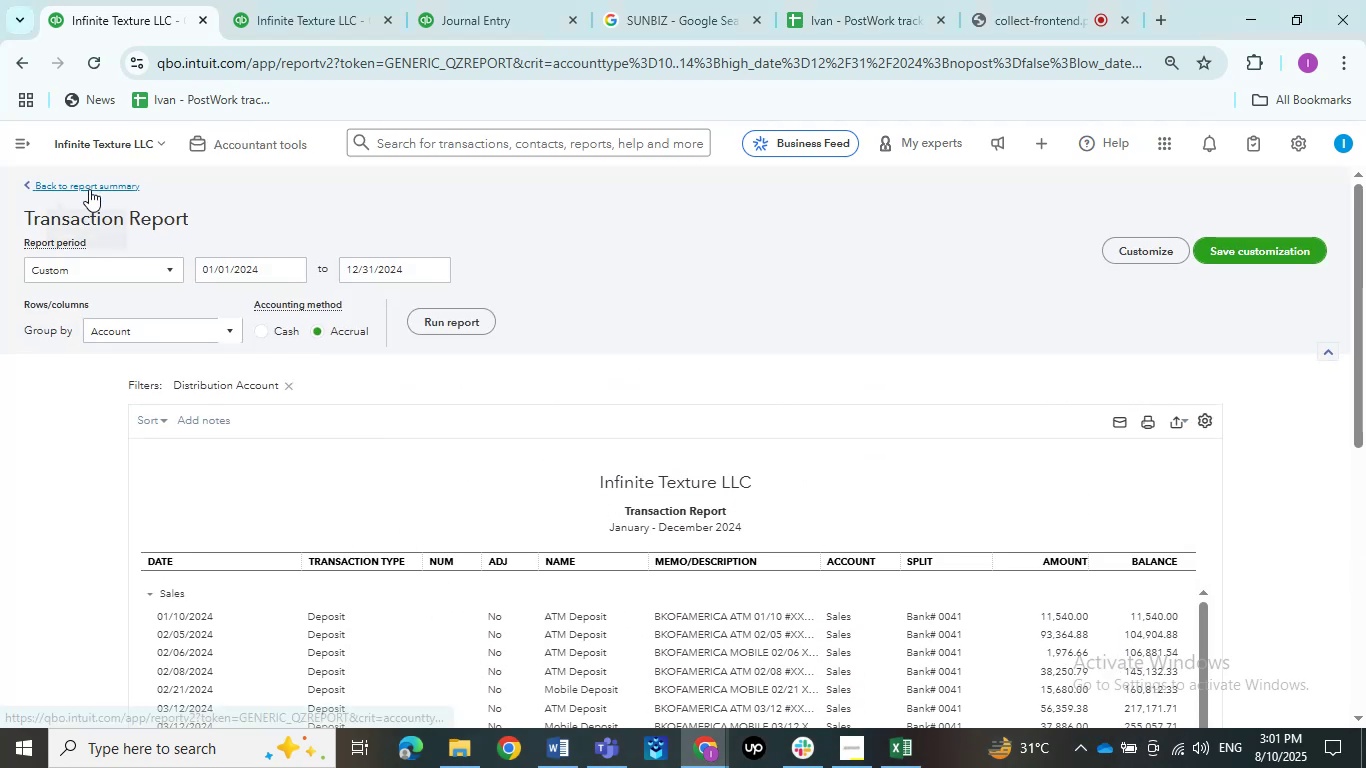 
left_click([88, 190])
 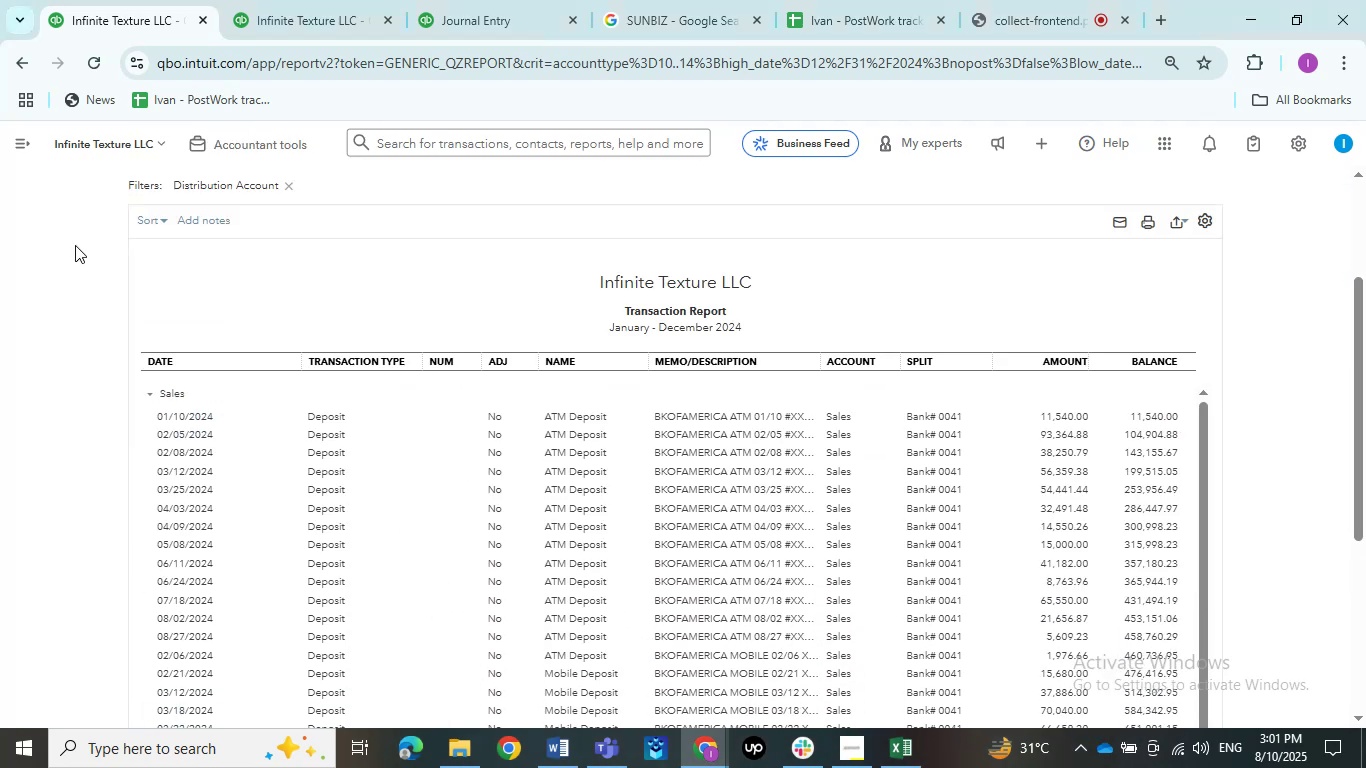 
scroll: coordinate [76, 244], scroll_direction: up, amount: 4.0
 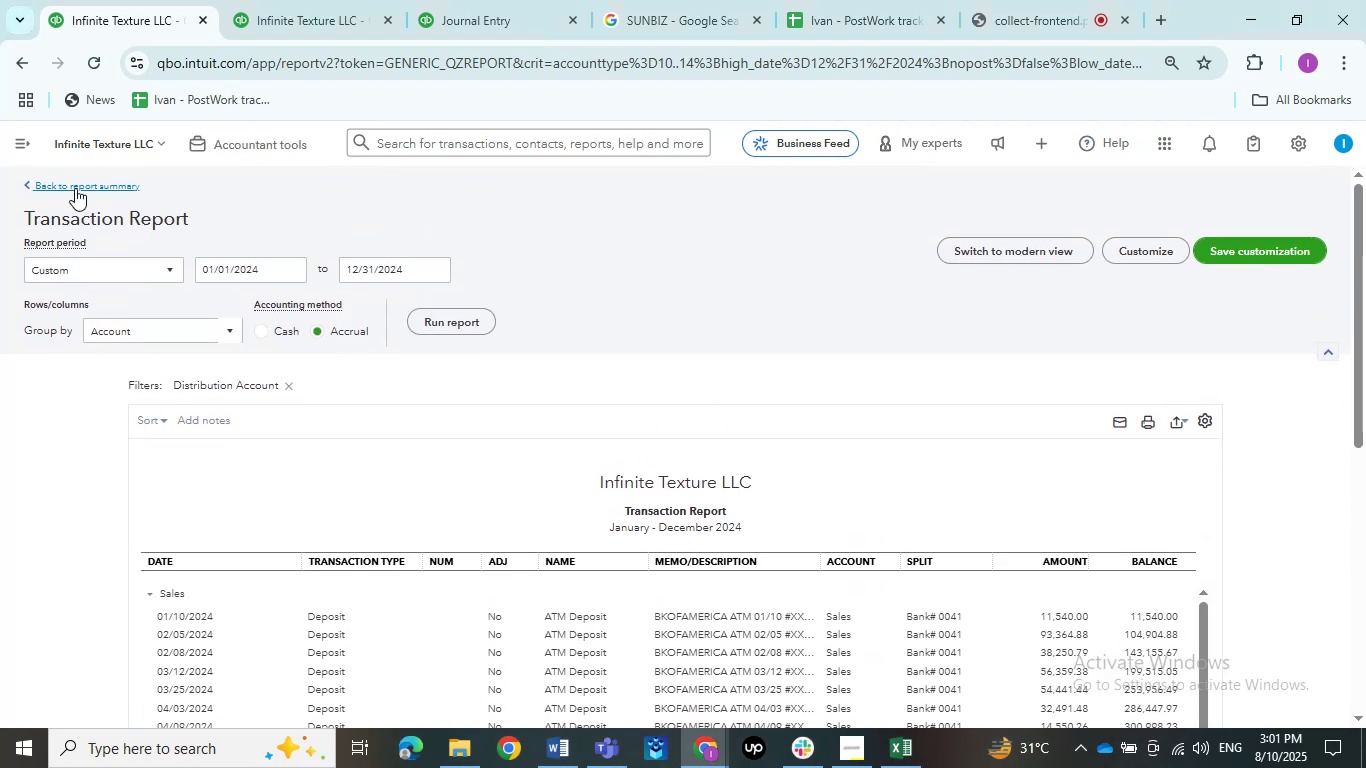 
left_click([75, 188])
 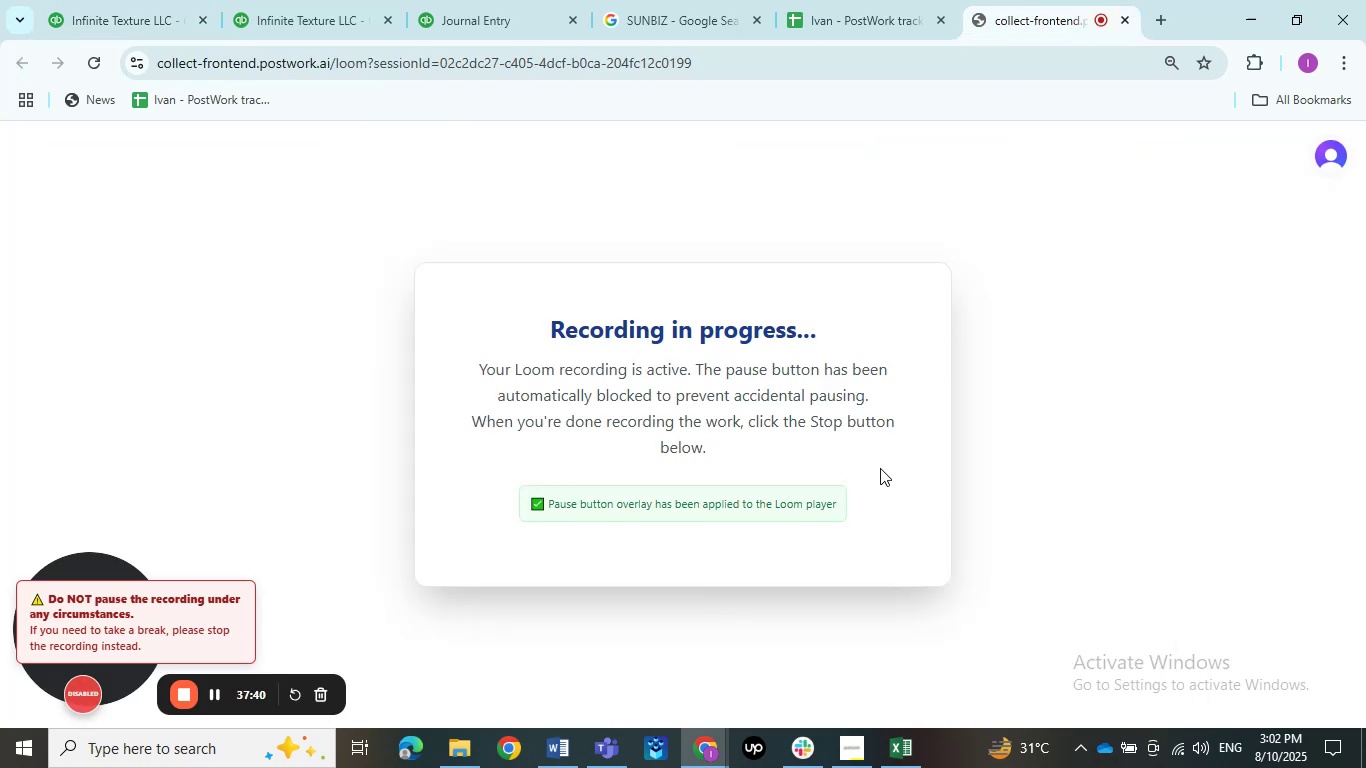 
left_click([179, 0])
 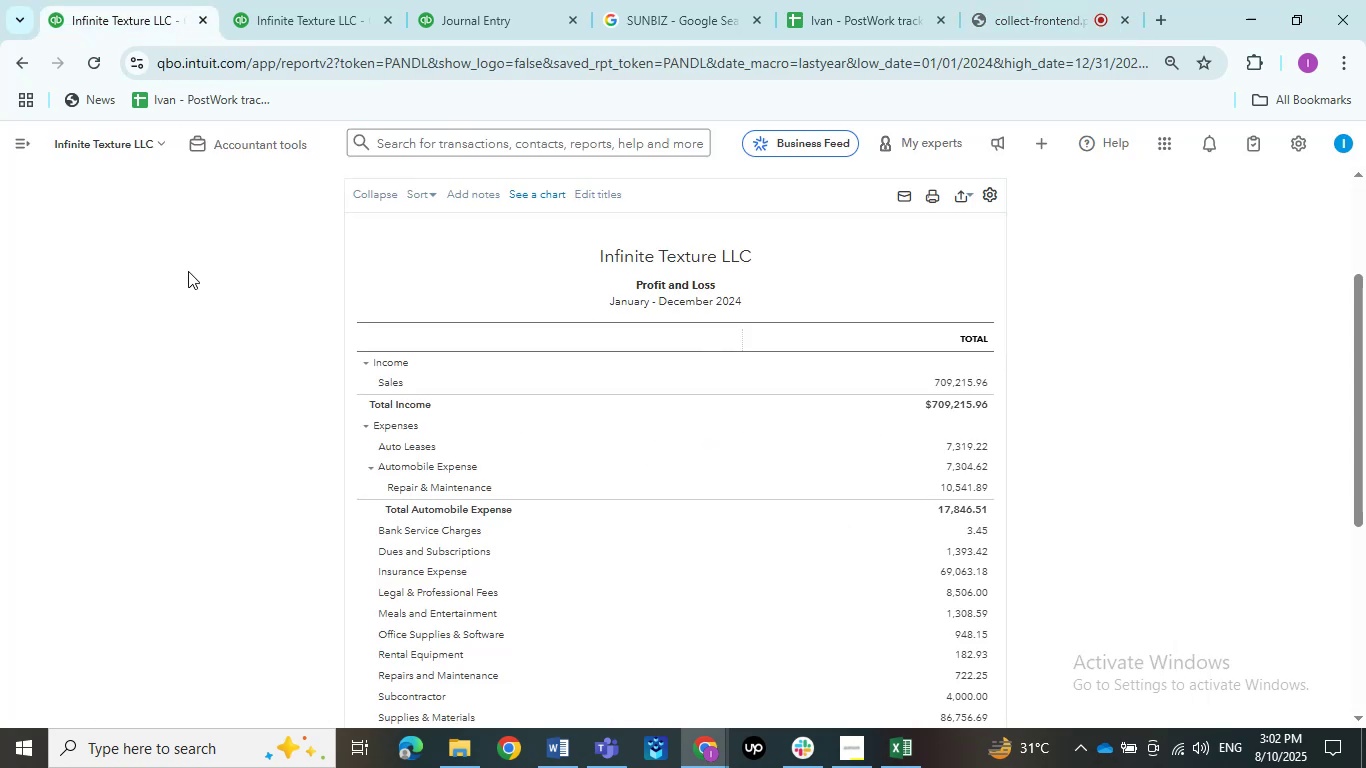 
scroll: coordinate [189, 284], scroll_direction: down, amount: 4.0
 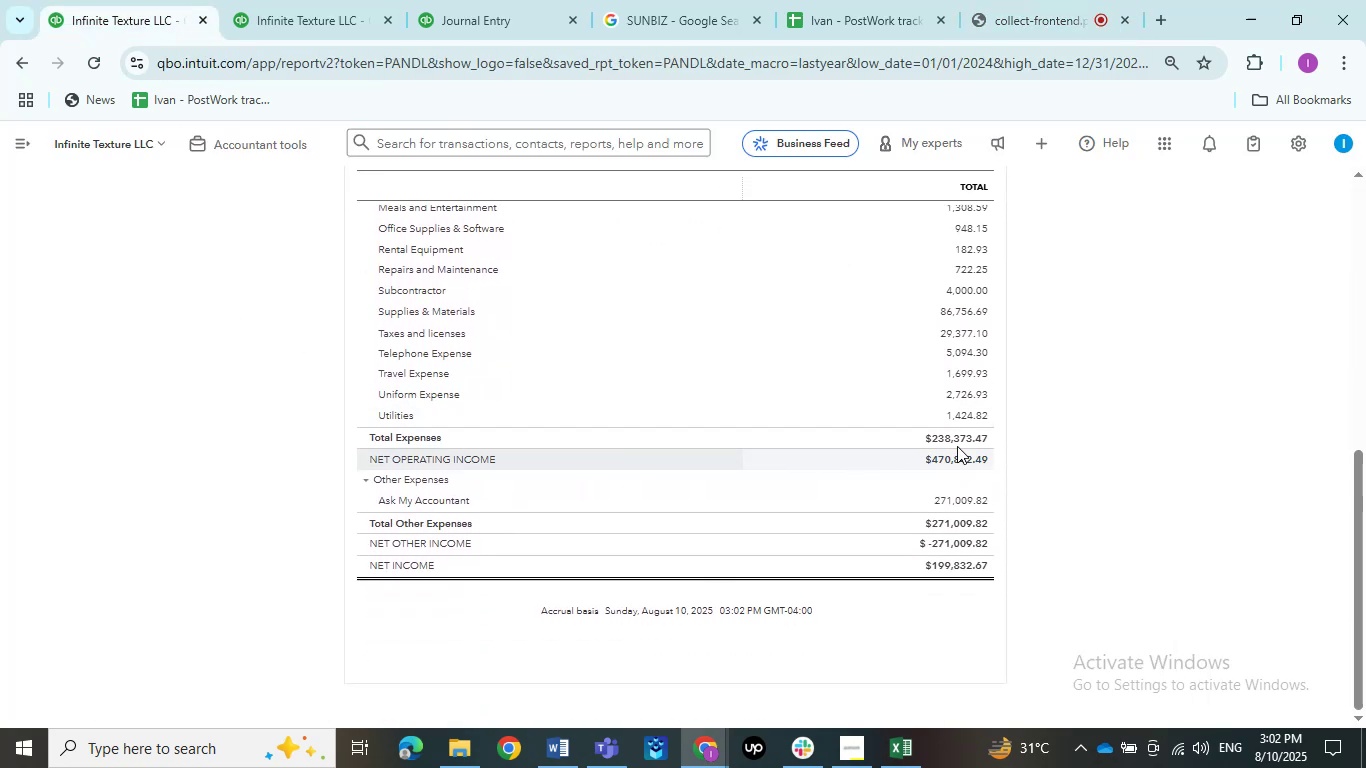 
left_click([958, 442])
 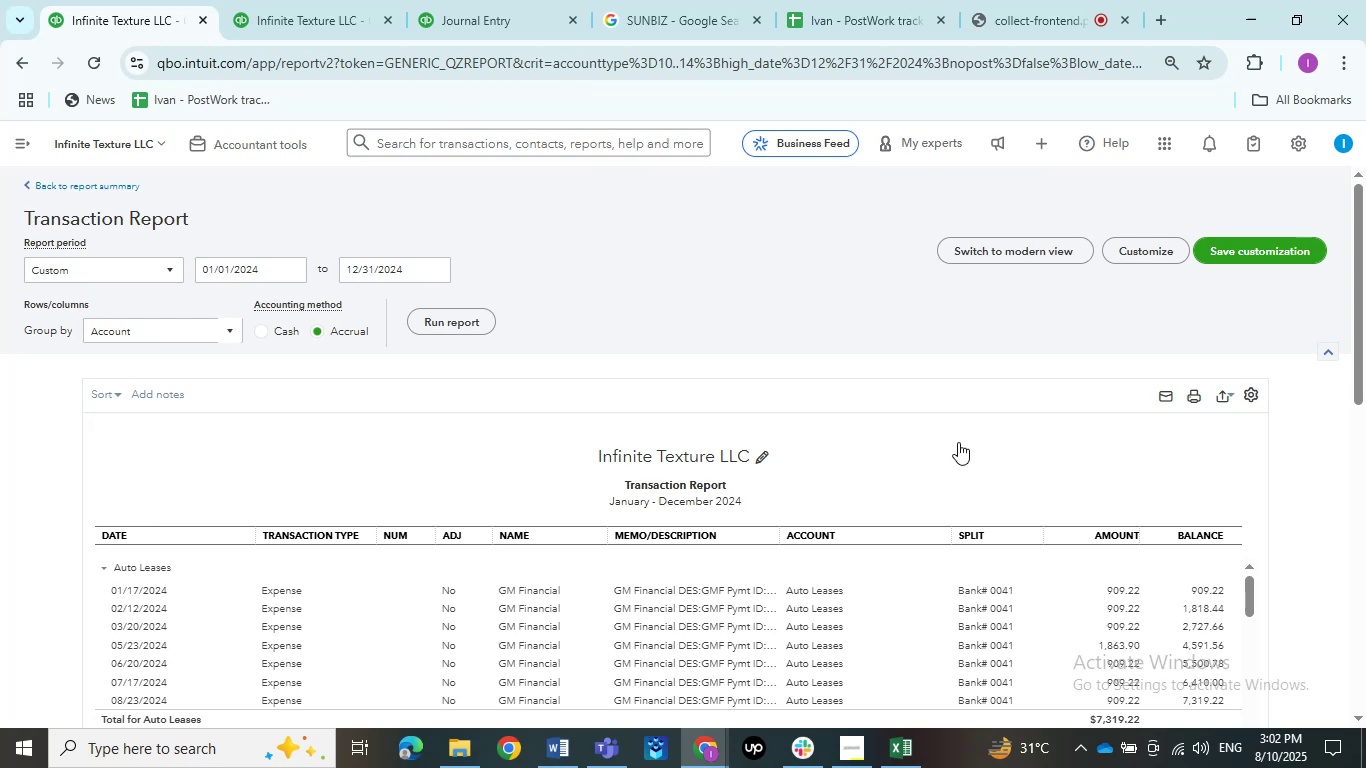 
wait(9.89)
 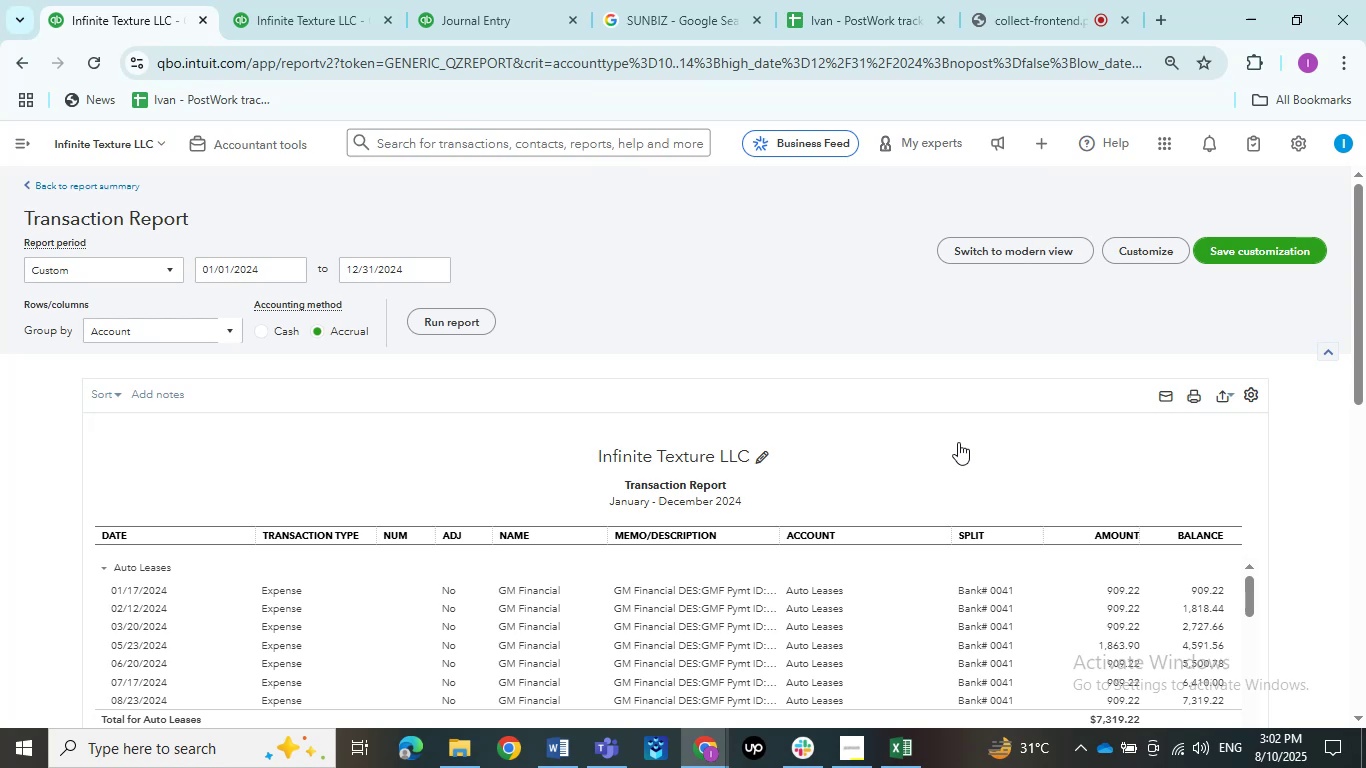 
scroll: coordinate [877, 417], scroll_direction: down, amount: 2.0
 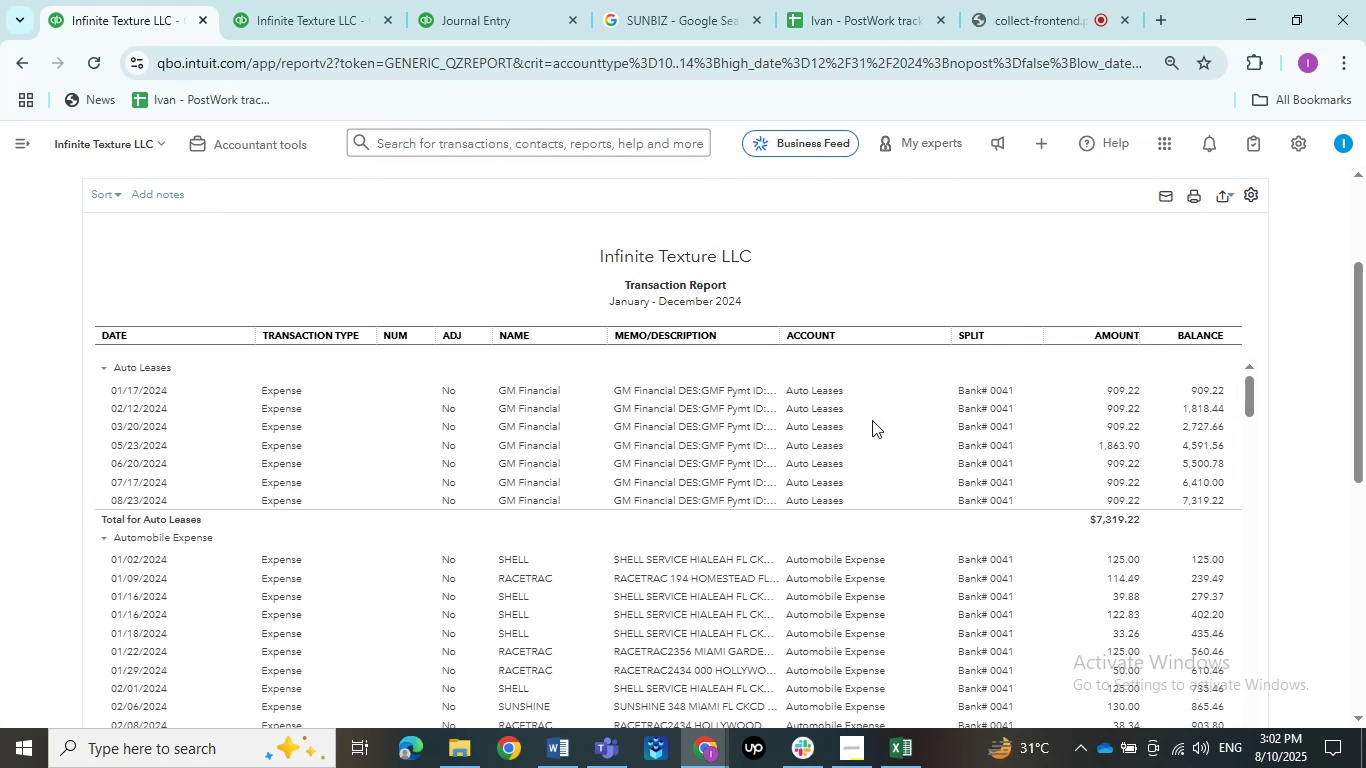 
wait(16.29)
 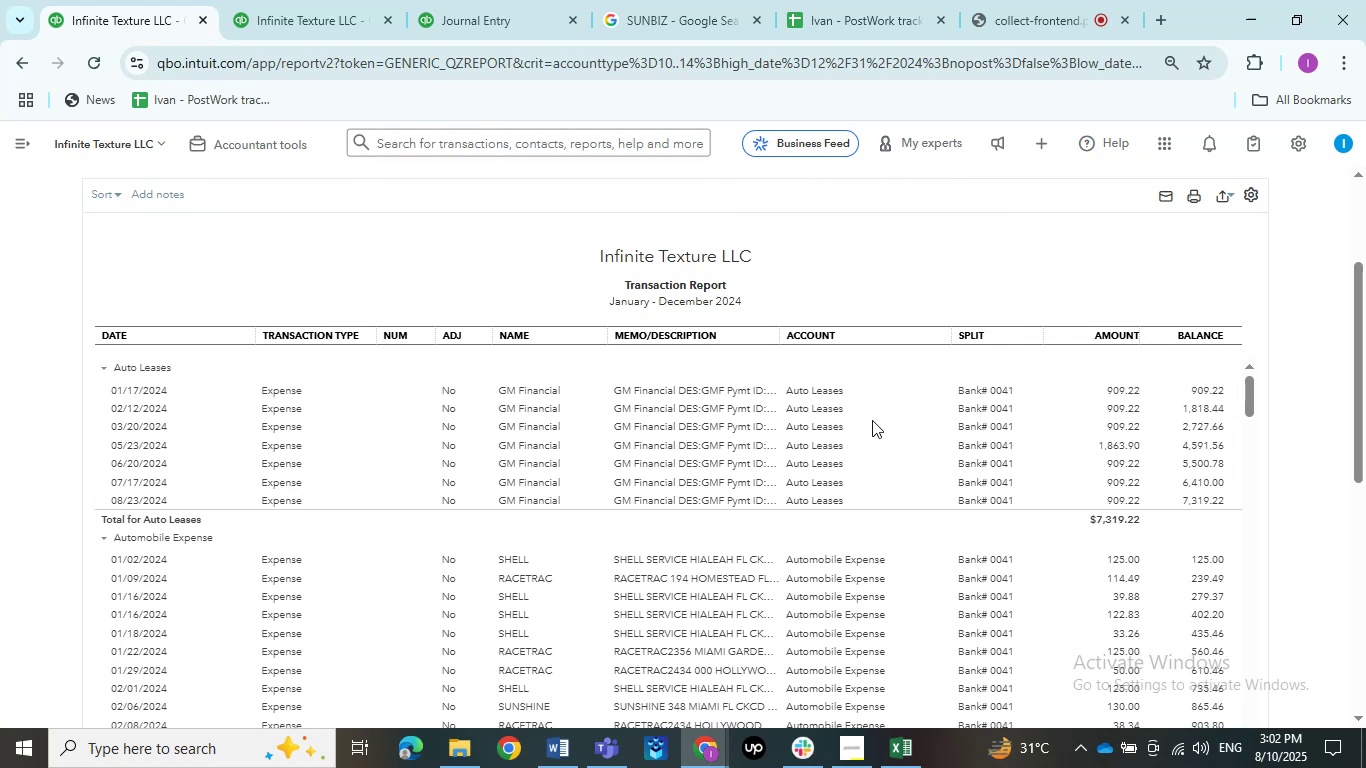 
scroll: coordinate [193, 451], scroll_direction: up, amount: 3.0
 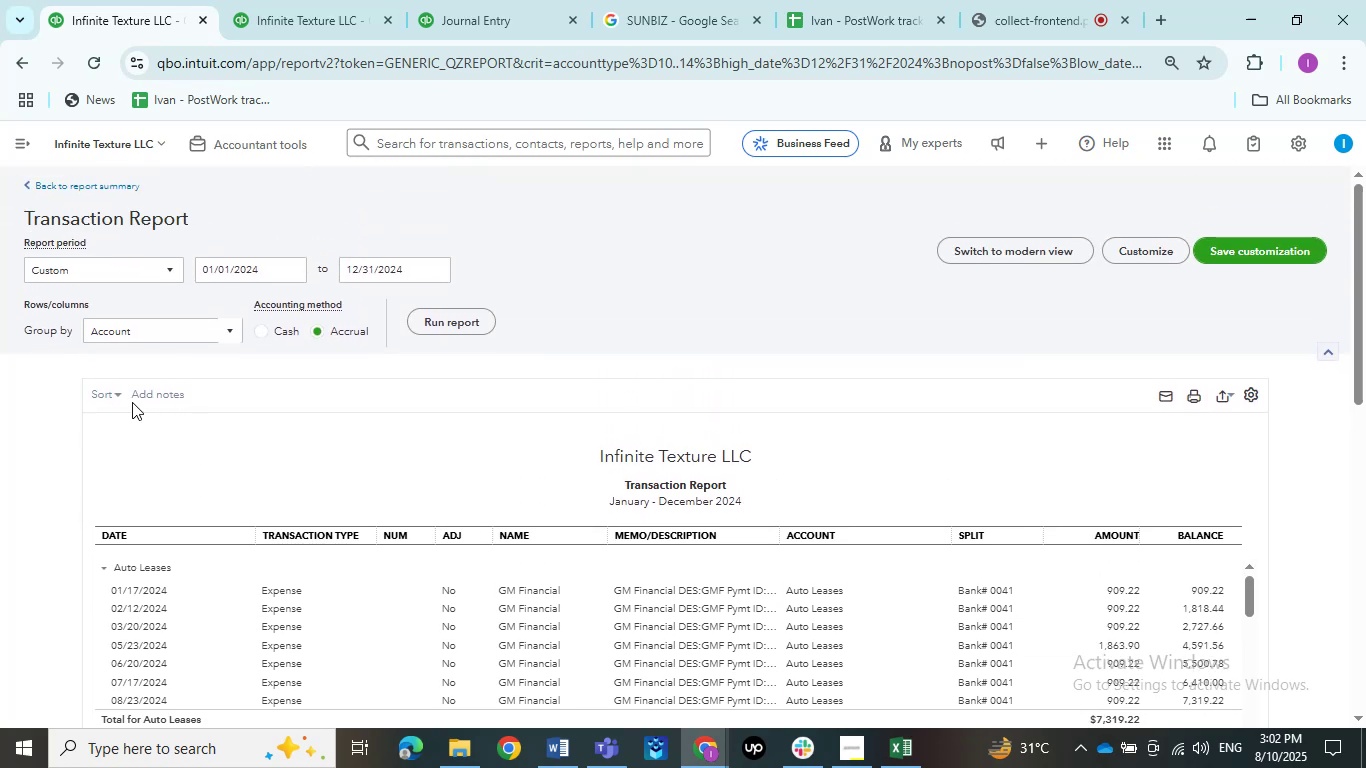 
left_click([117, 396])
 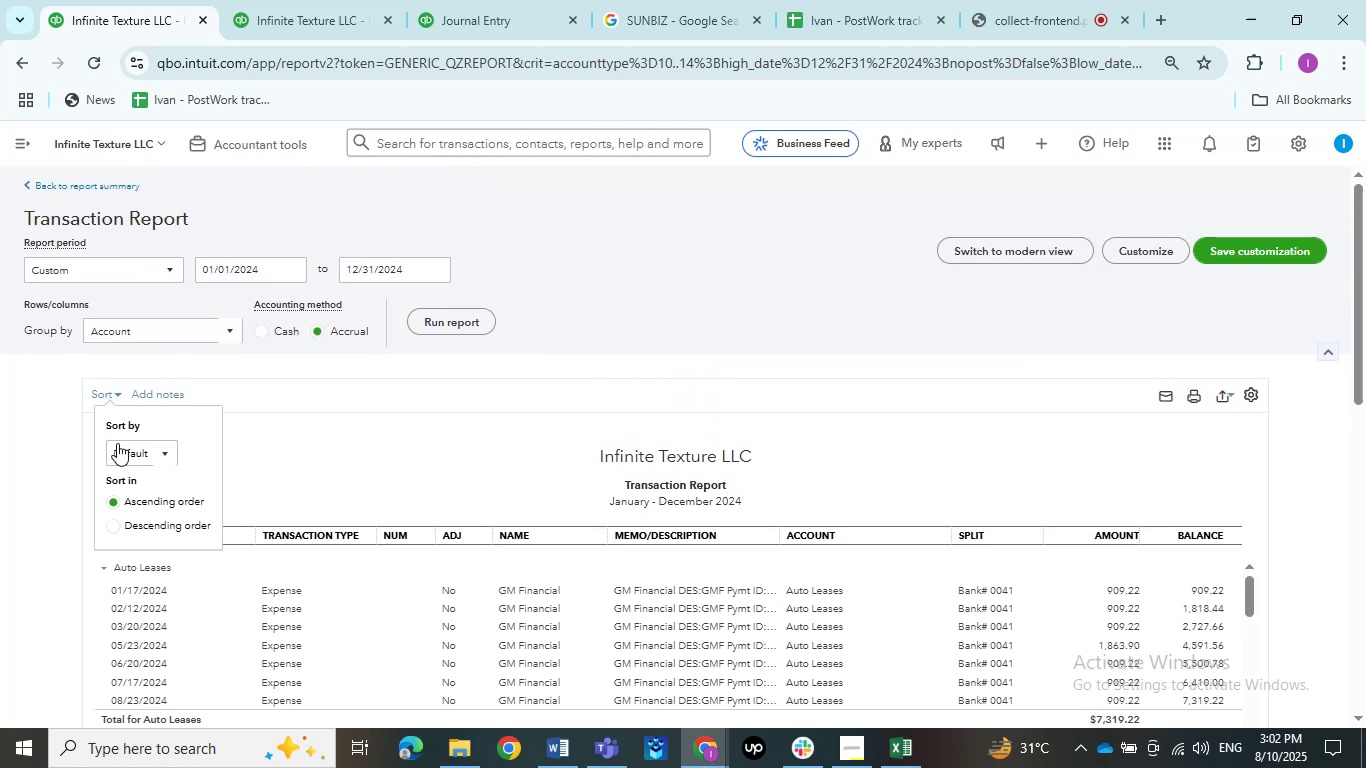 
left_click([117, 443])
 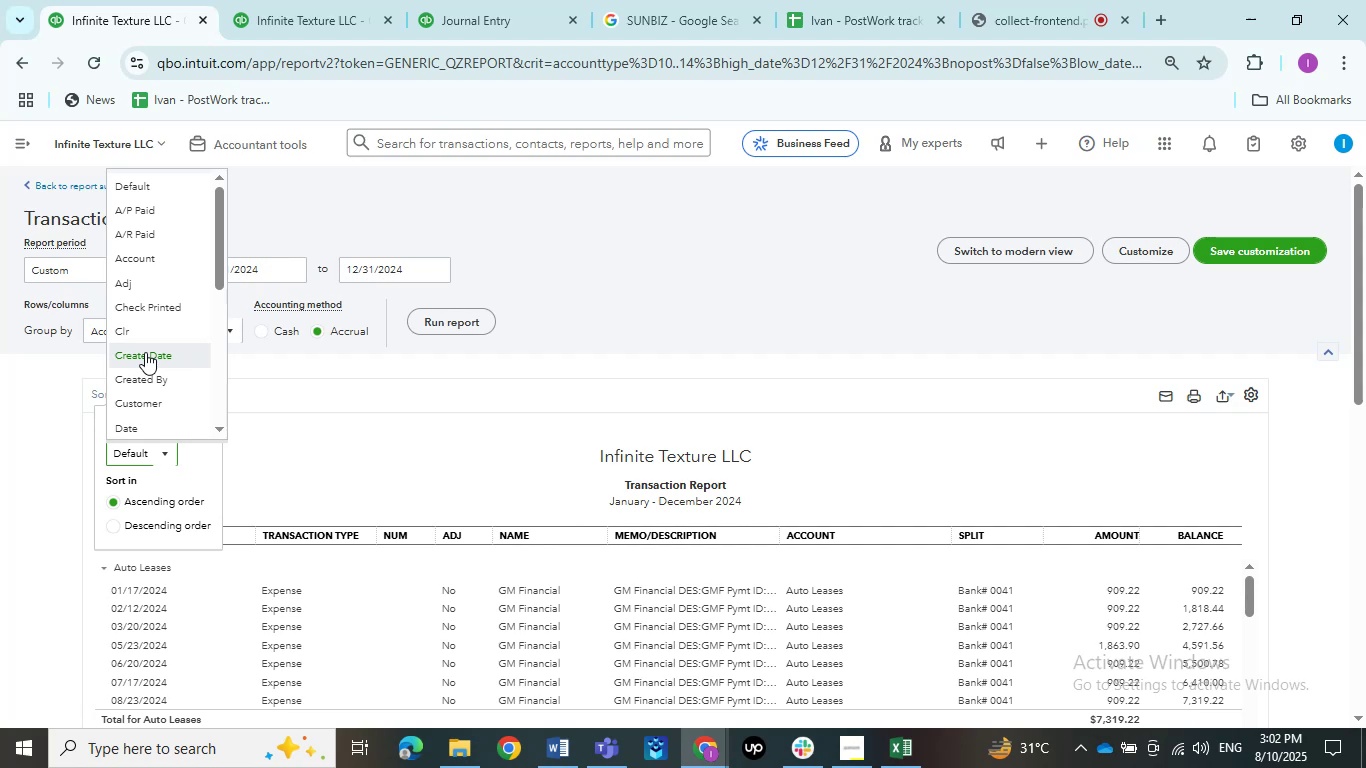 
wait(7.11)
 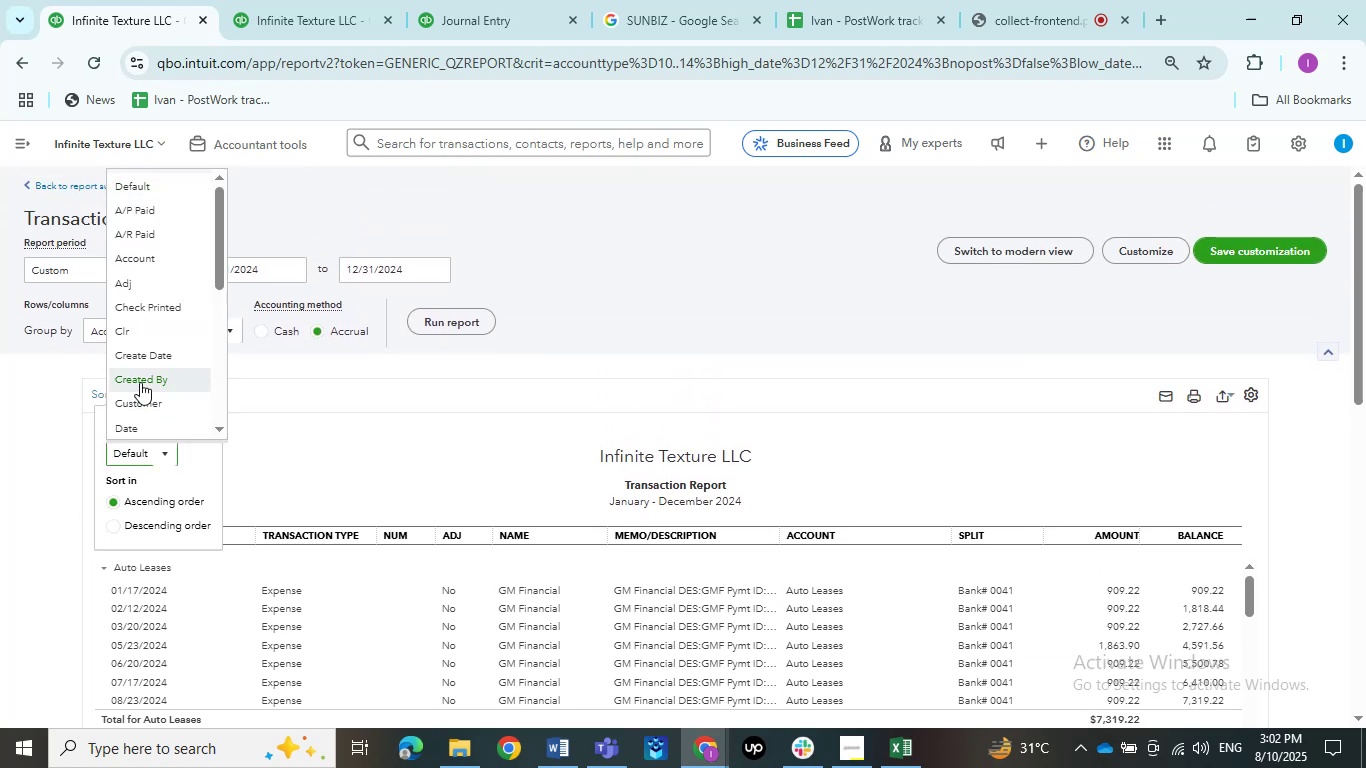 
scroll: coordinate [147, 352], scroll_direction: down, amount: 2.0
 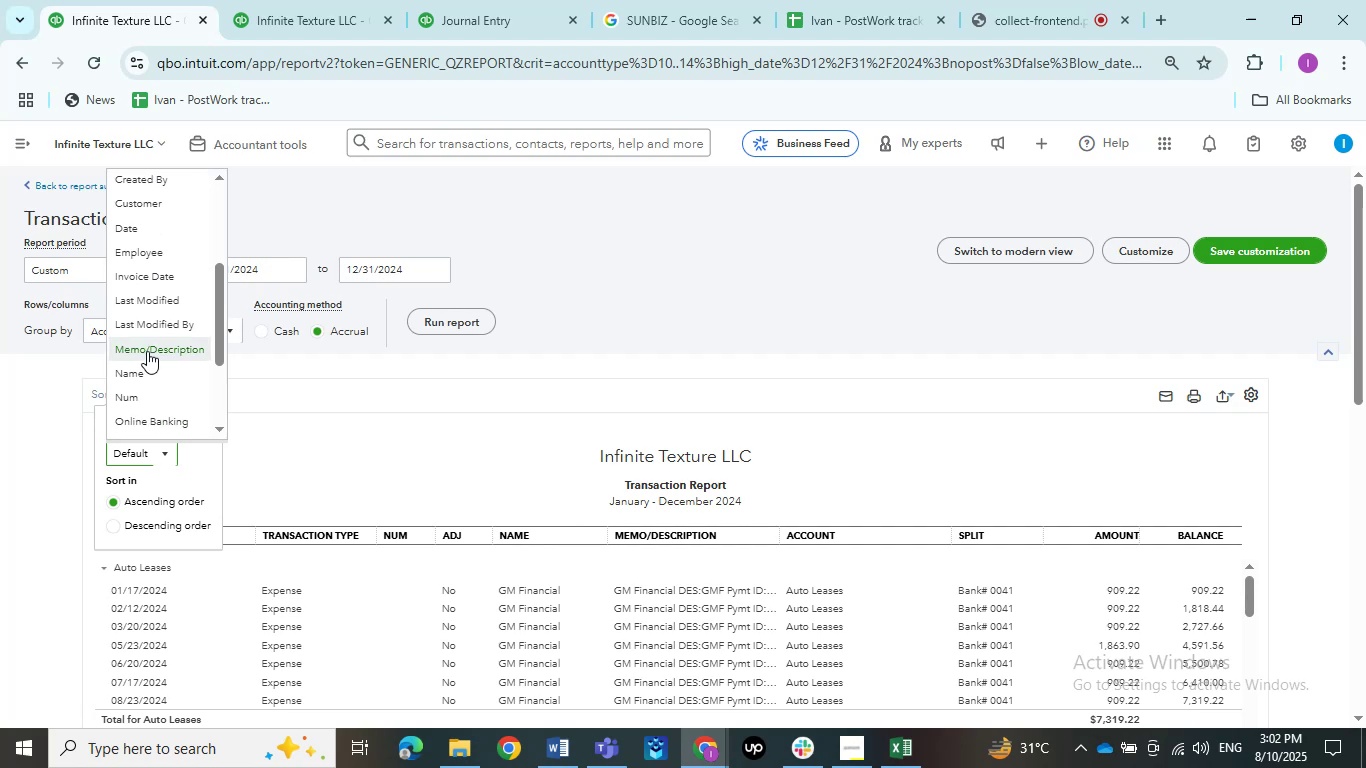 
left_click([147, 351])
 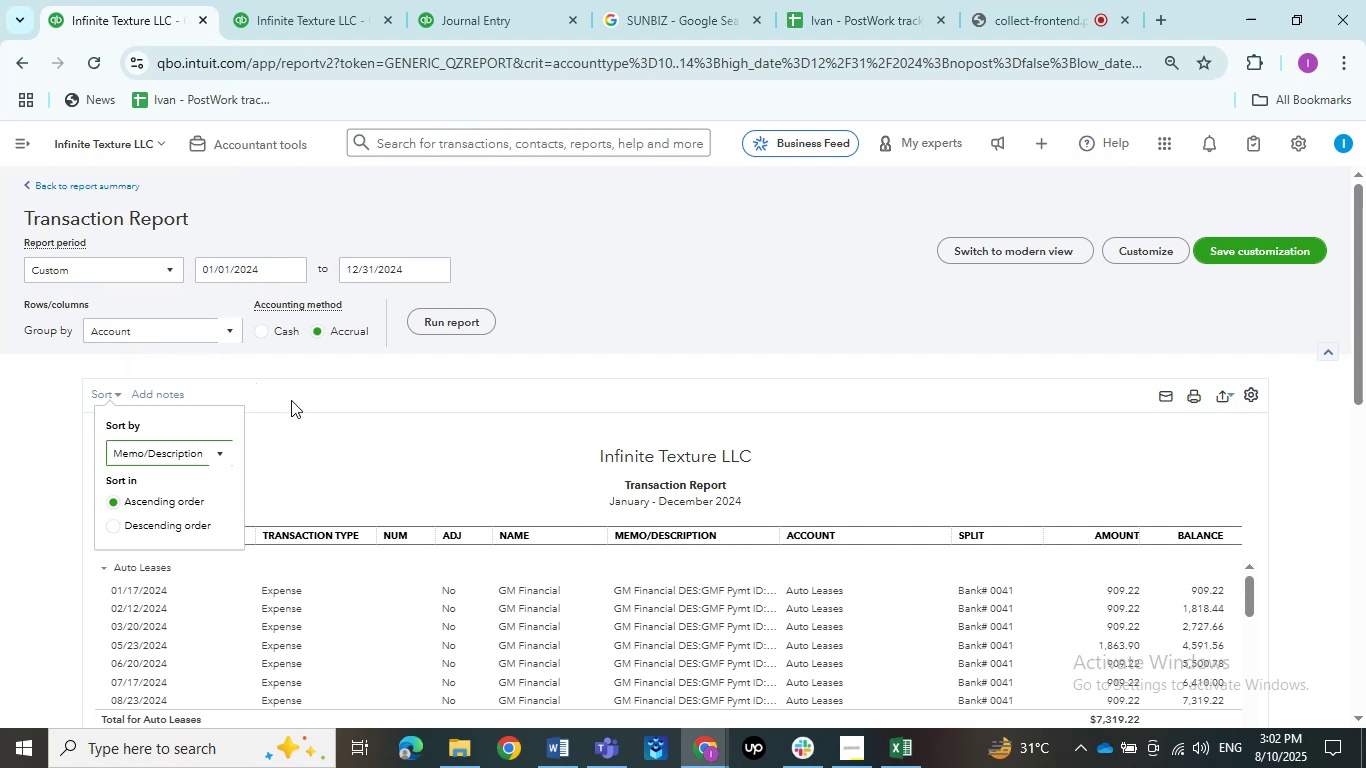 
wait(7.36)
 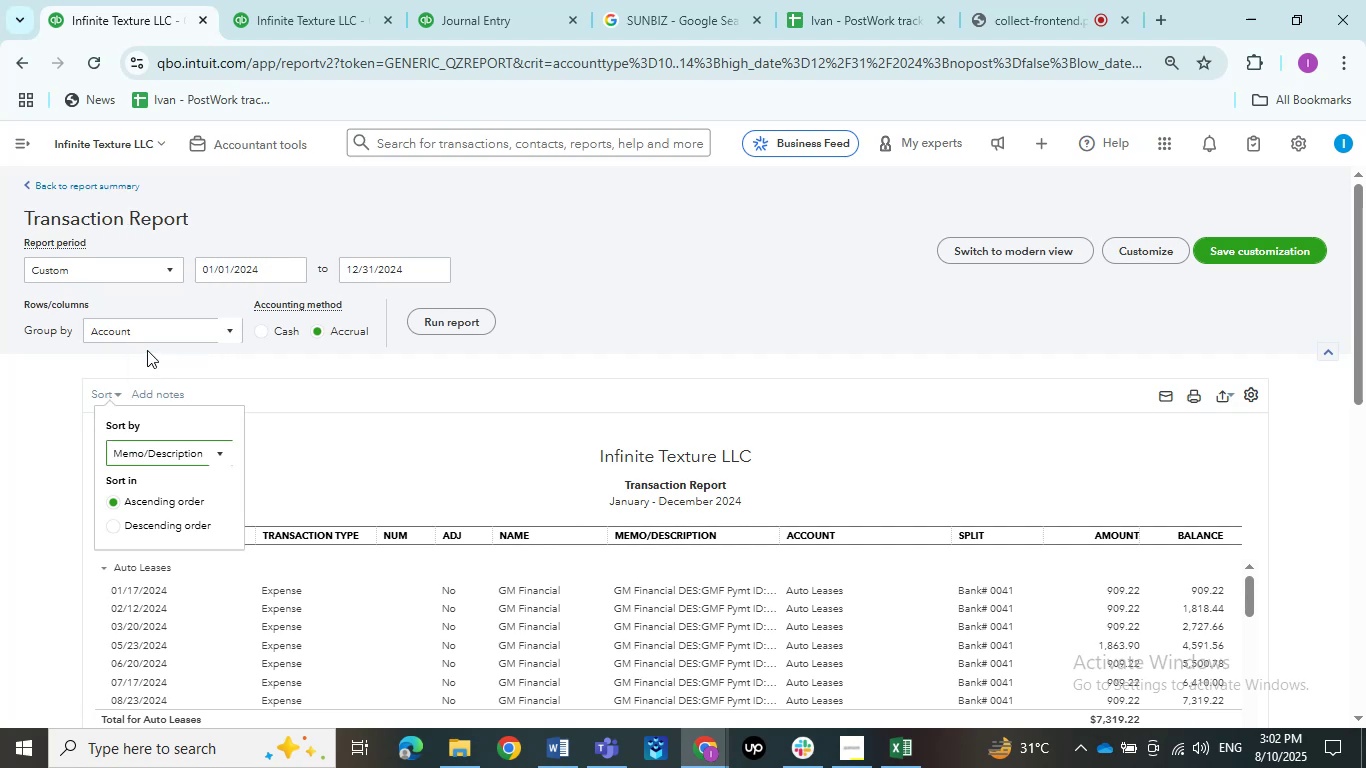 
left_click([290, 398])
 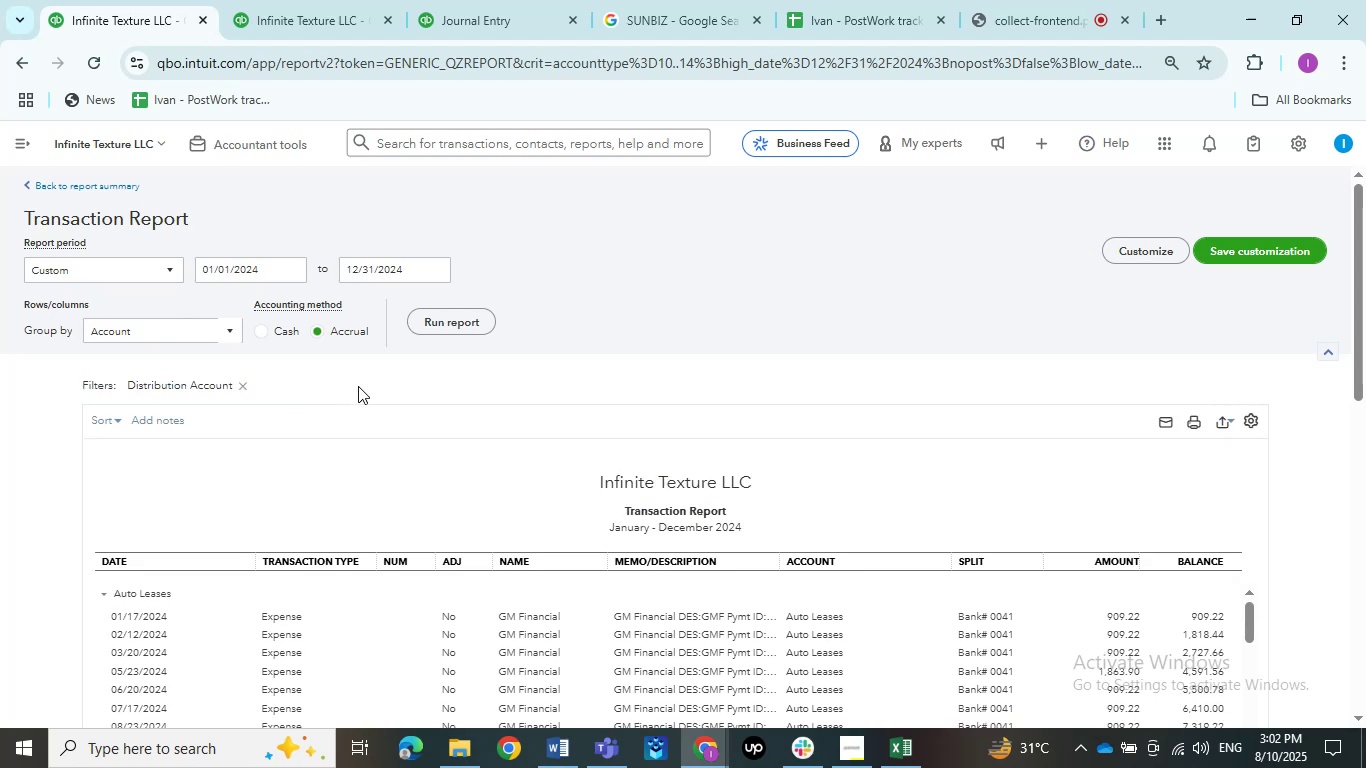 
scroll: coordinate [409, 364], scroll_direction: down, amount: 3.0
 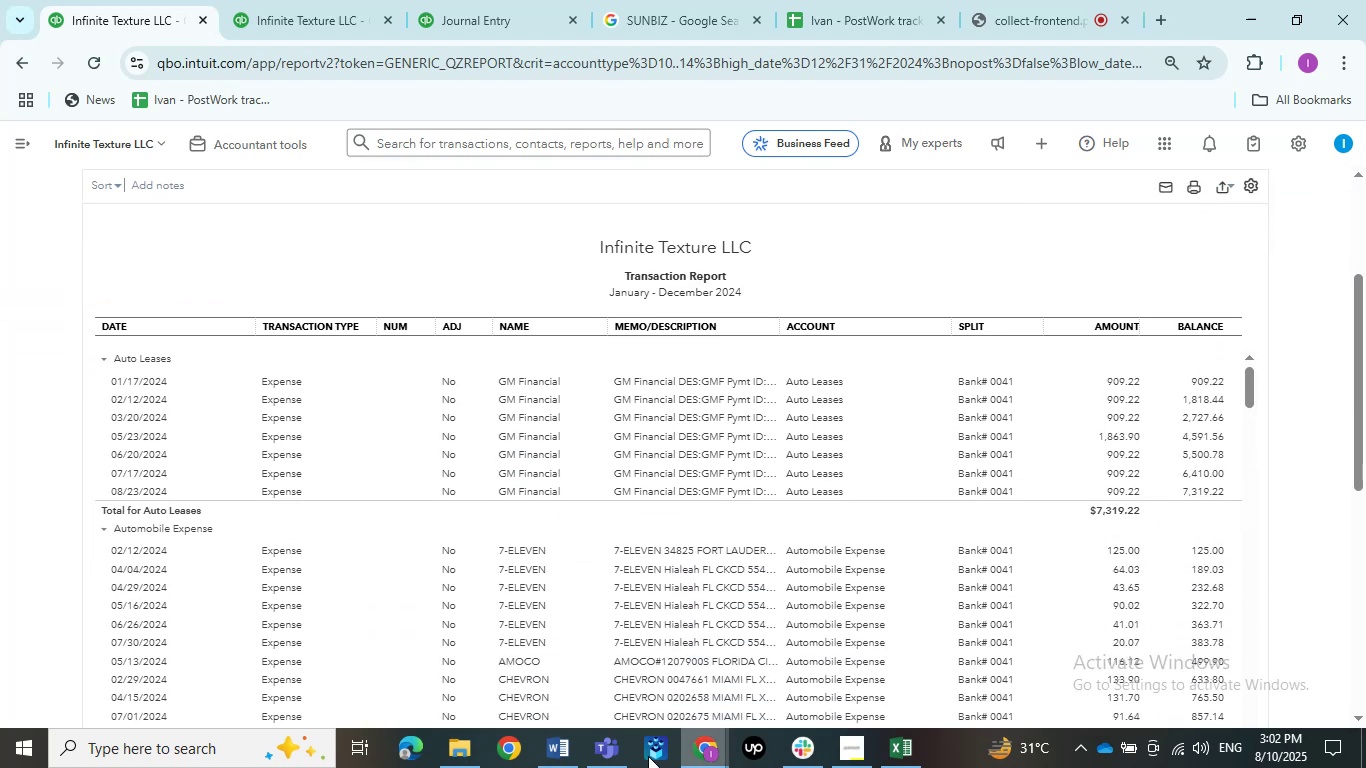 
left_click([587, 751])
 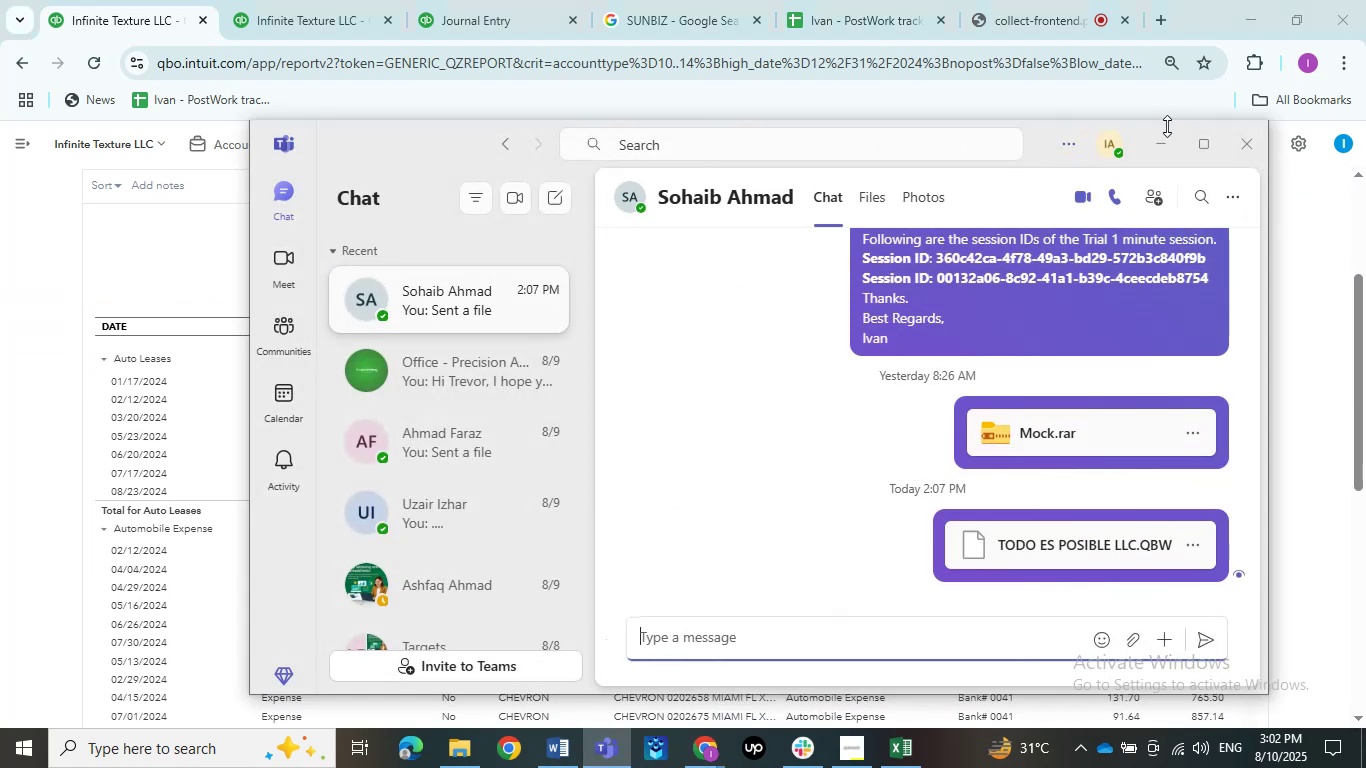 
left_click([1160, 132])
 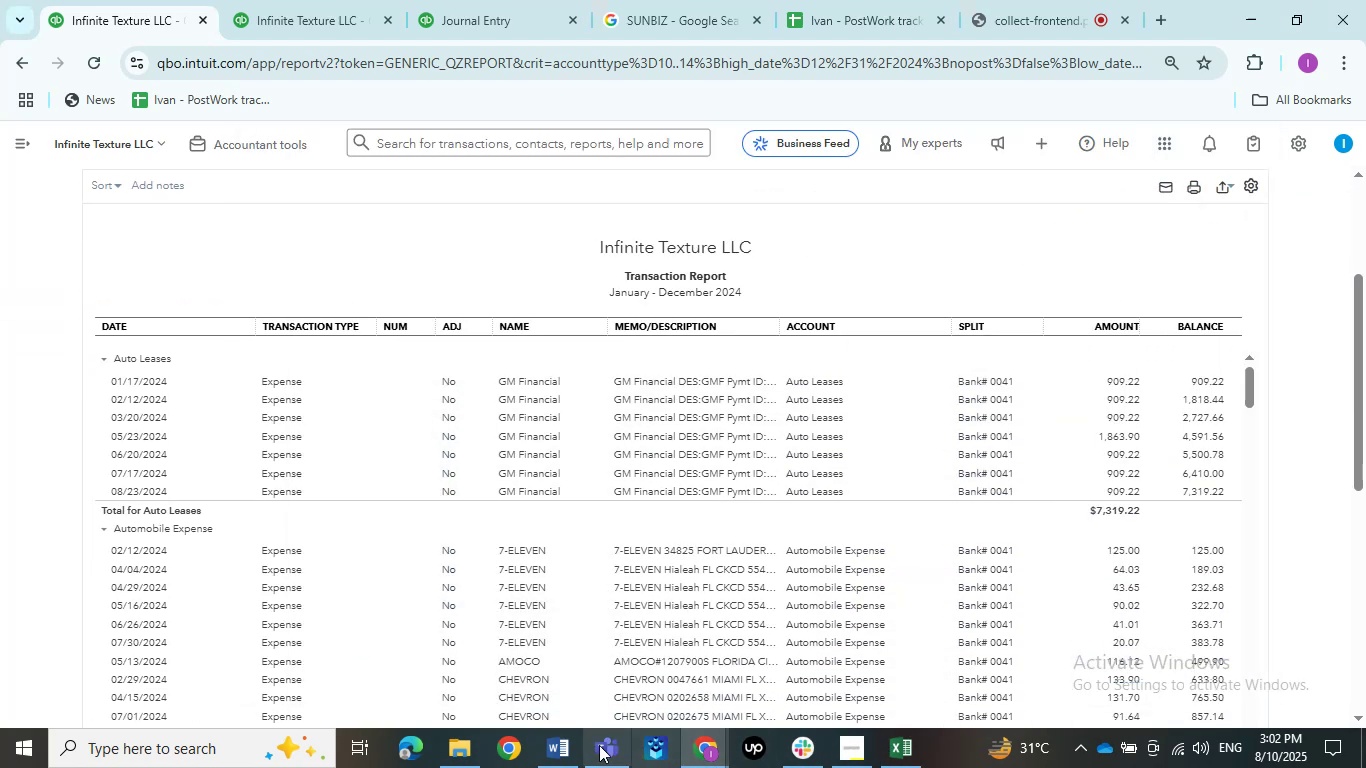 
left_click([528, 747])
 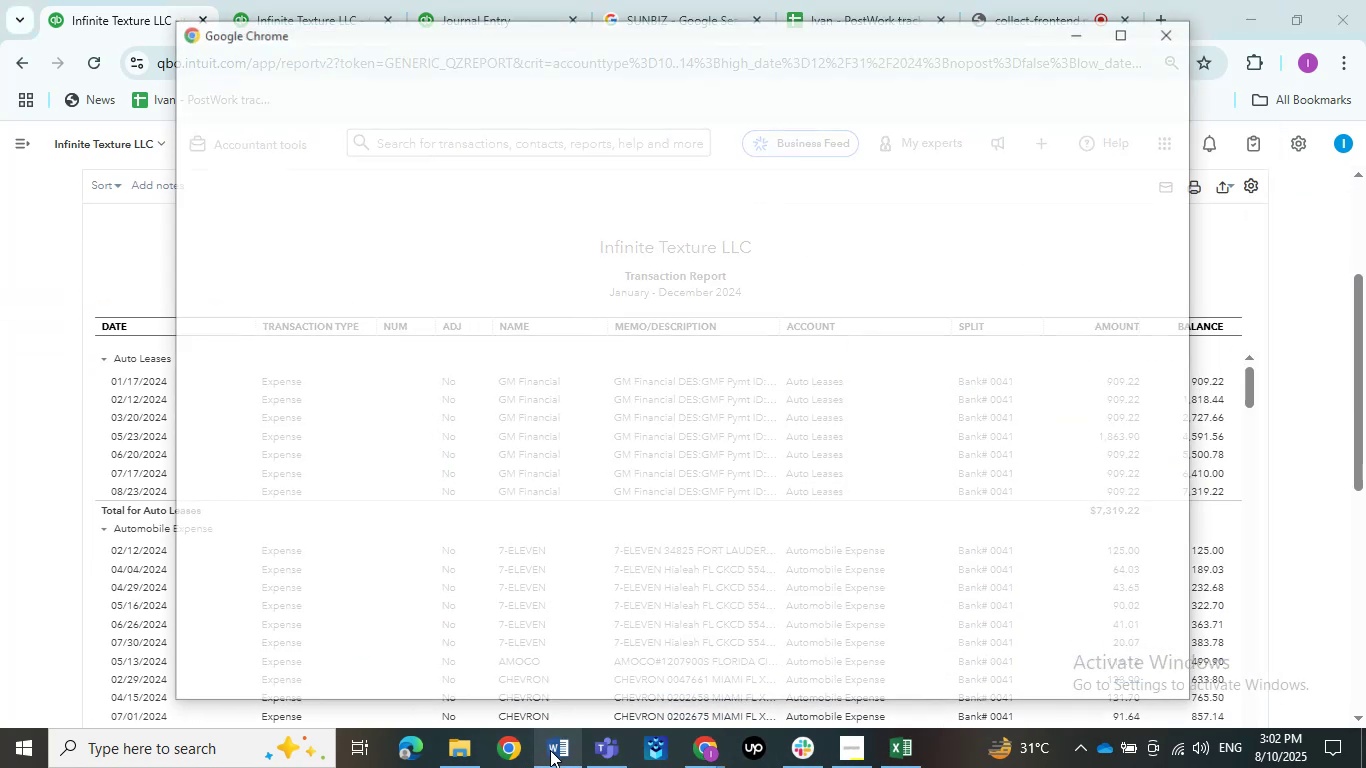 
left_click([550, 750])
 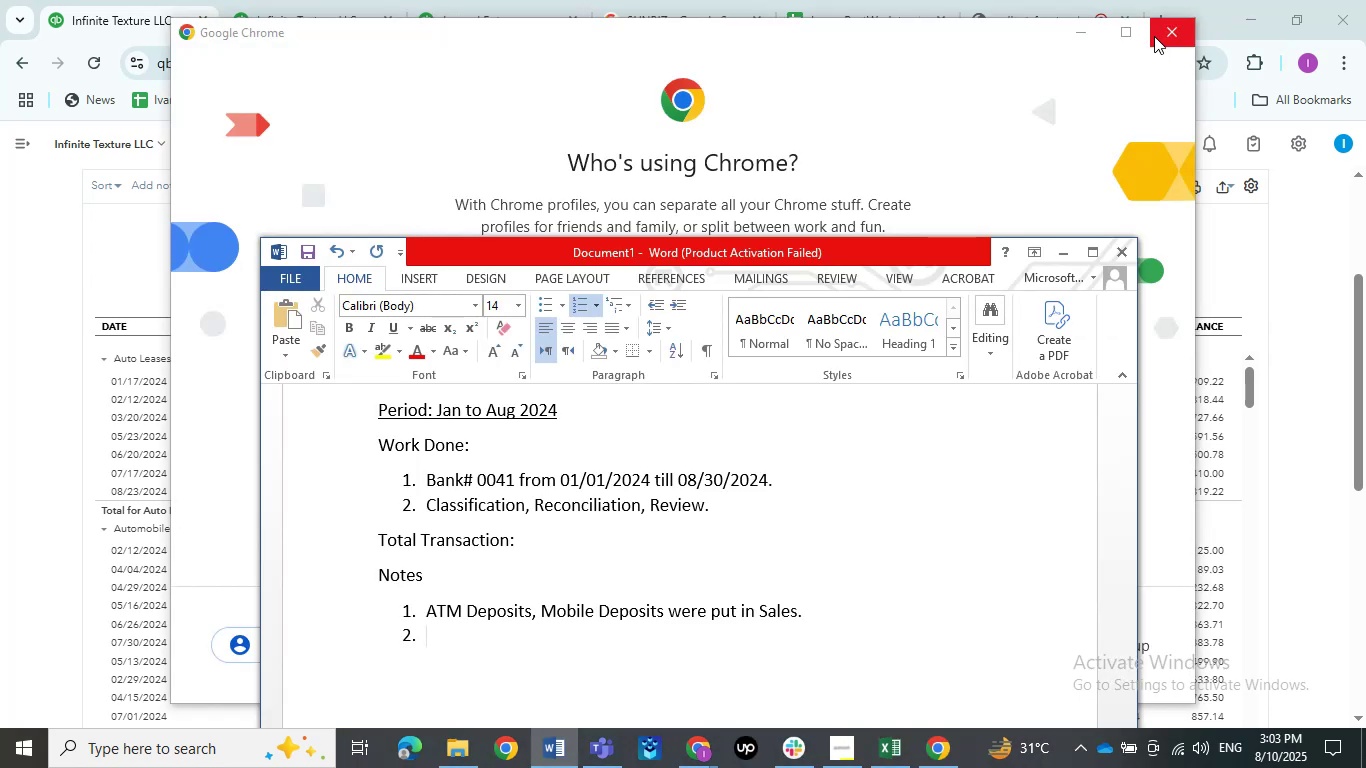 
left_click([1157, 36])
 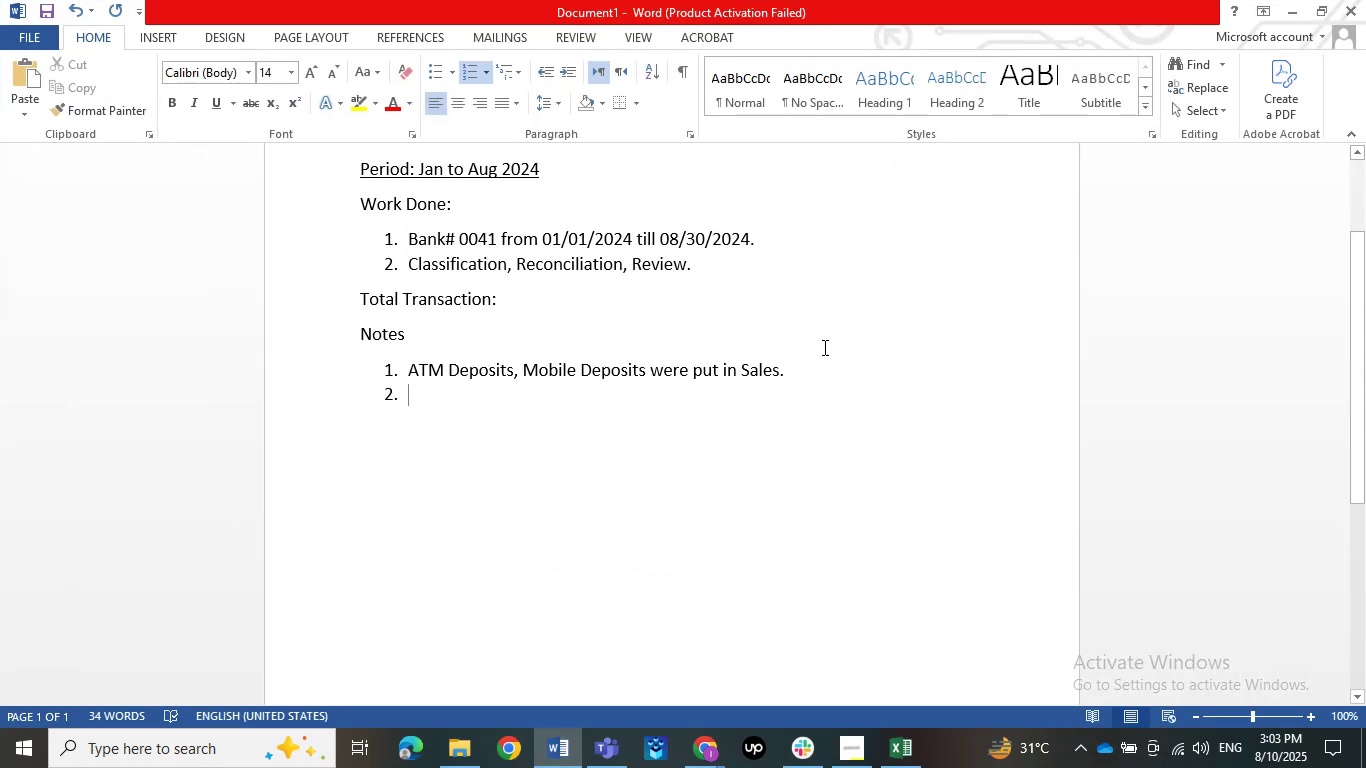 
type(GM )
 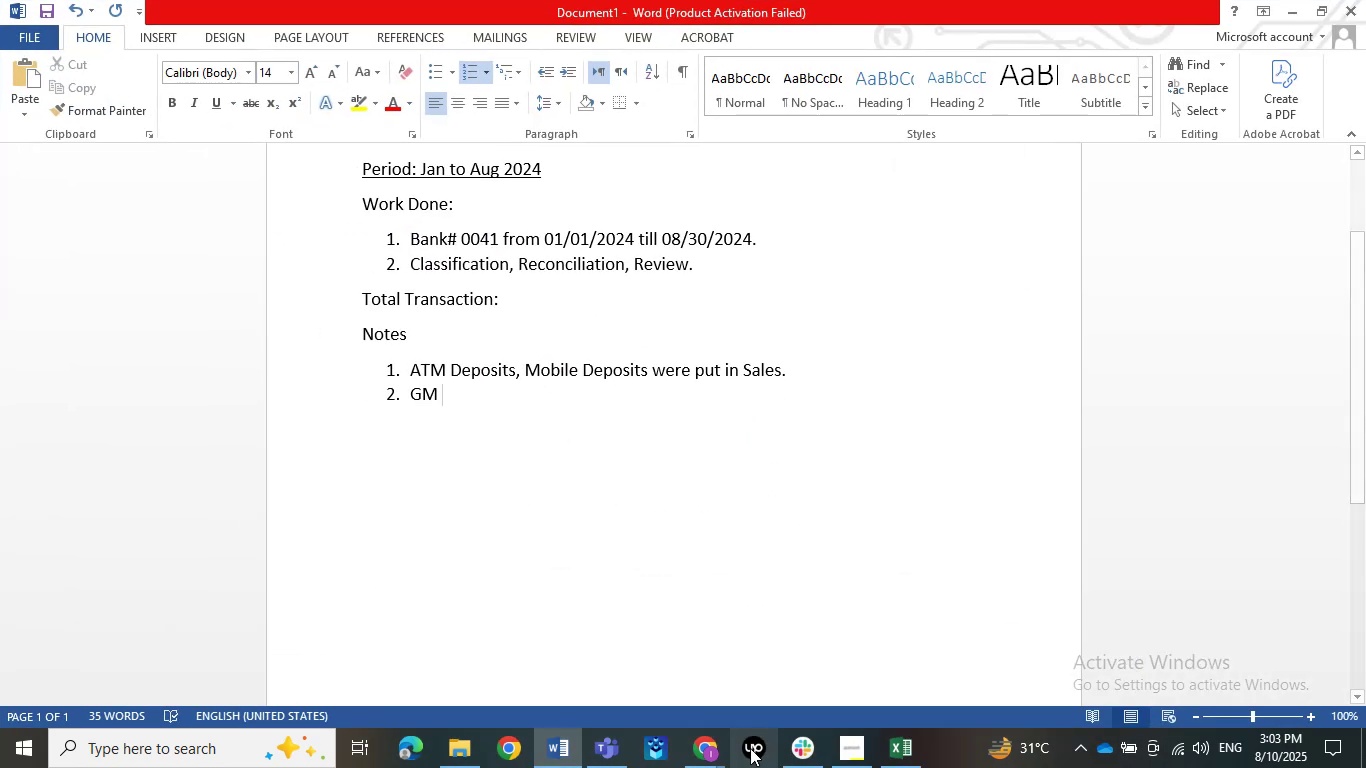 
left_click([711, 748])
 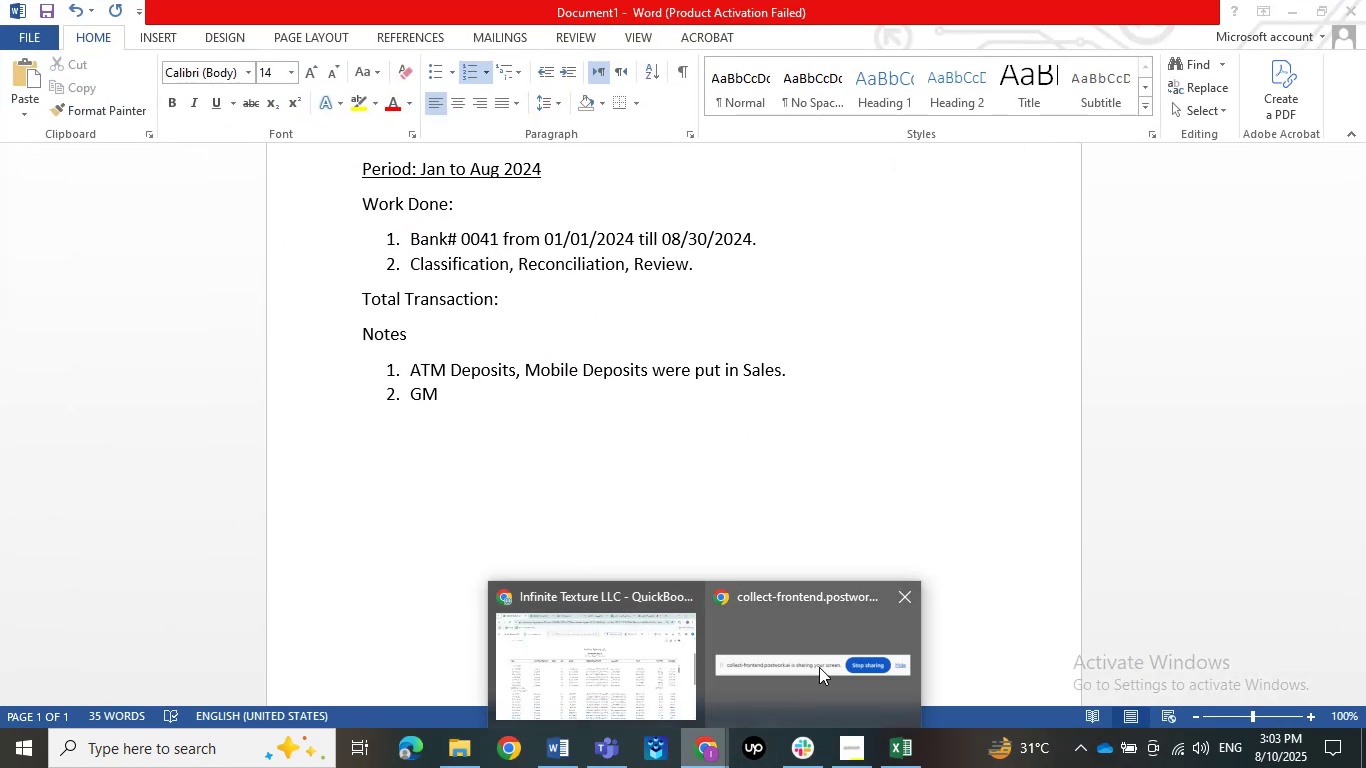 
left_click([819, 667])
 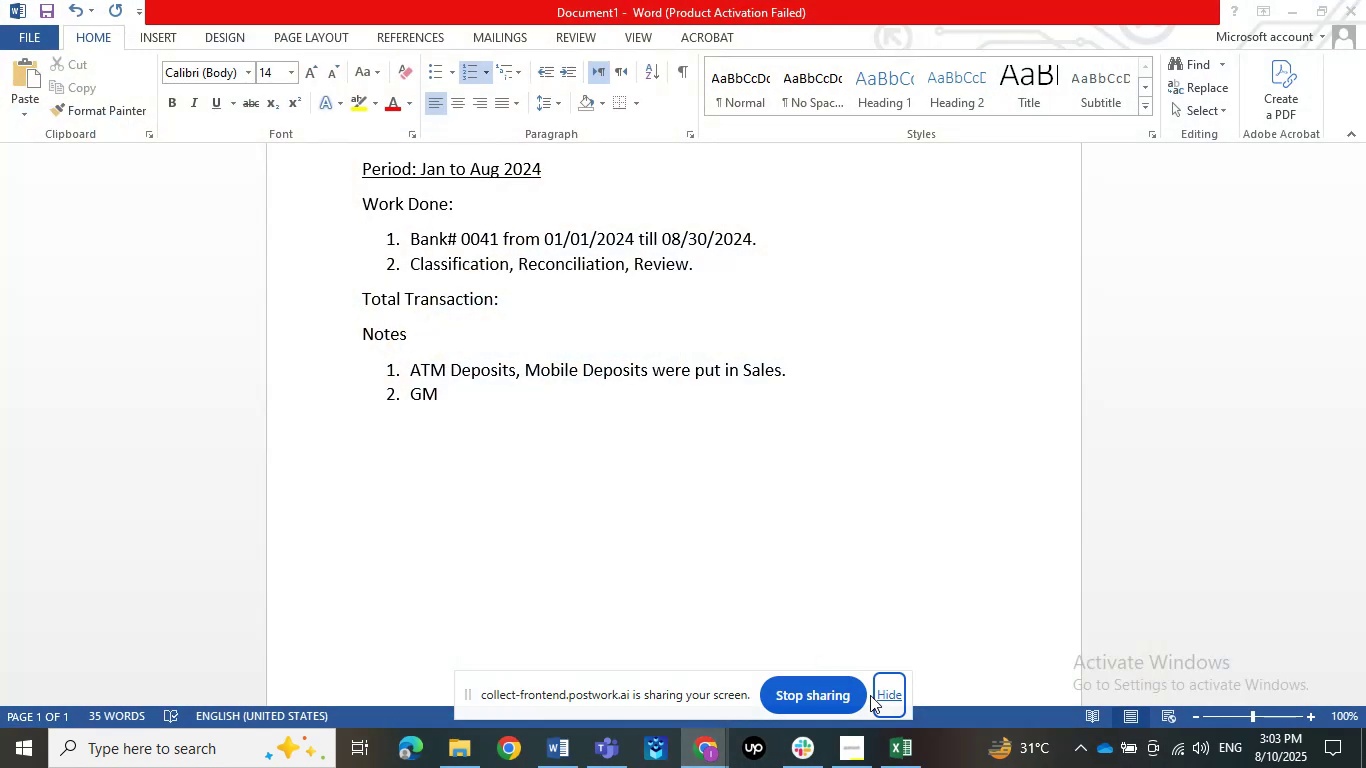 
left_click([881, 694])
 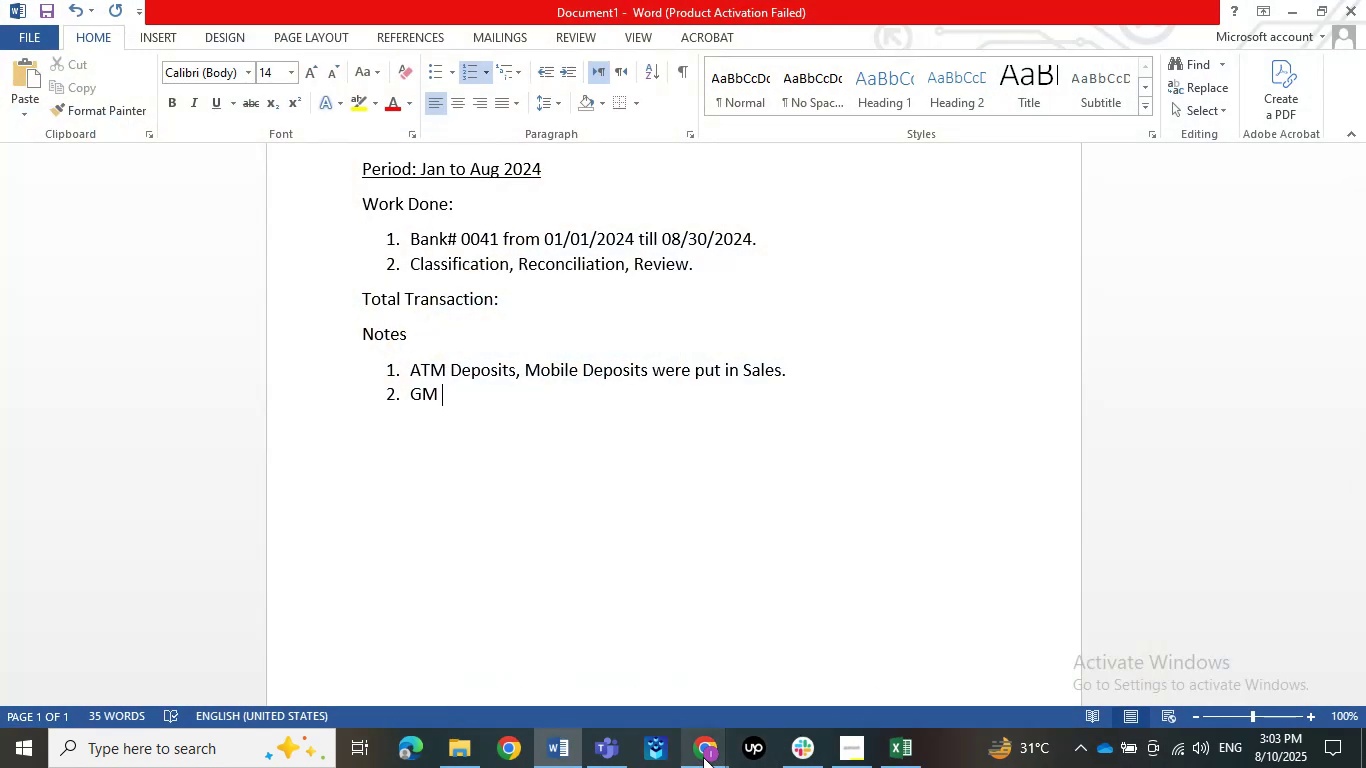 
left_click([704, 756])
 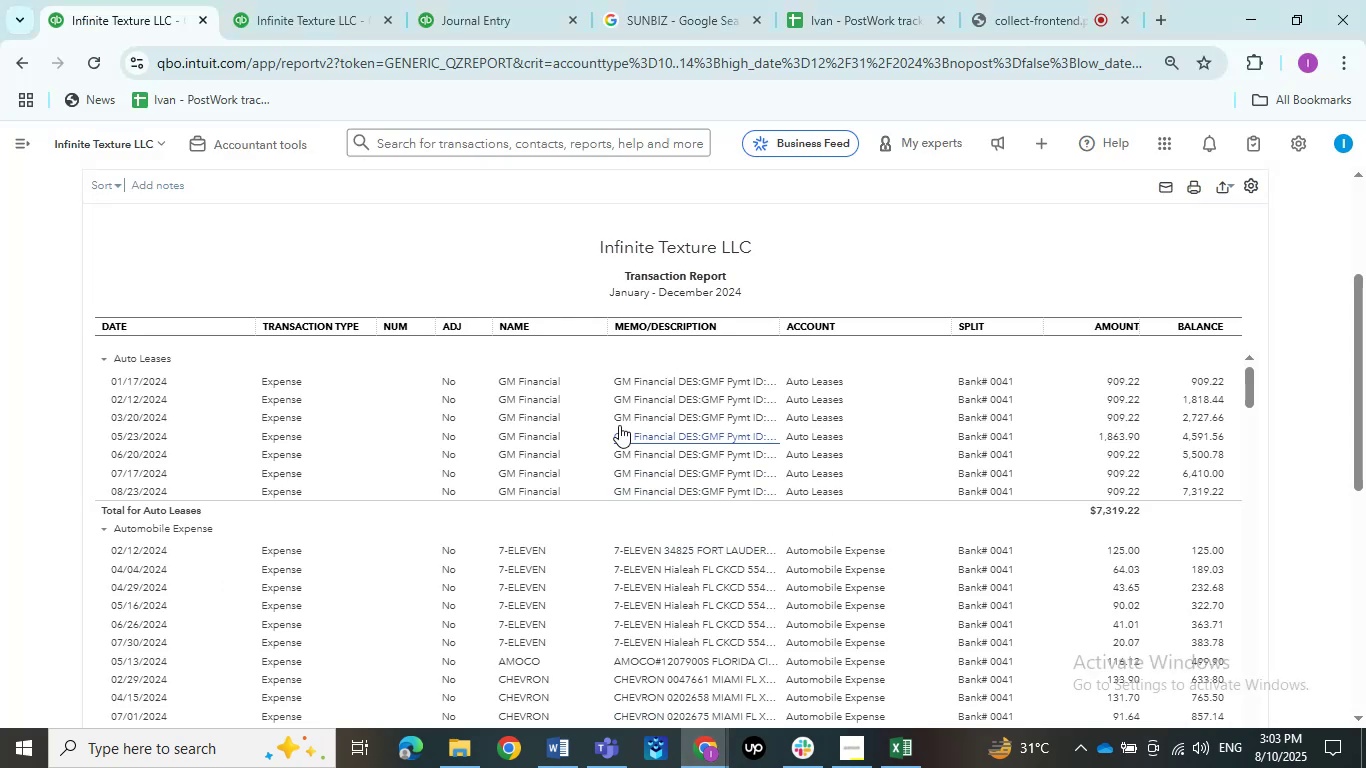 
left_click_drag(start_coordinate=[613, 379], to_coordinate=[609, 386])
 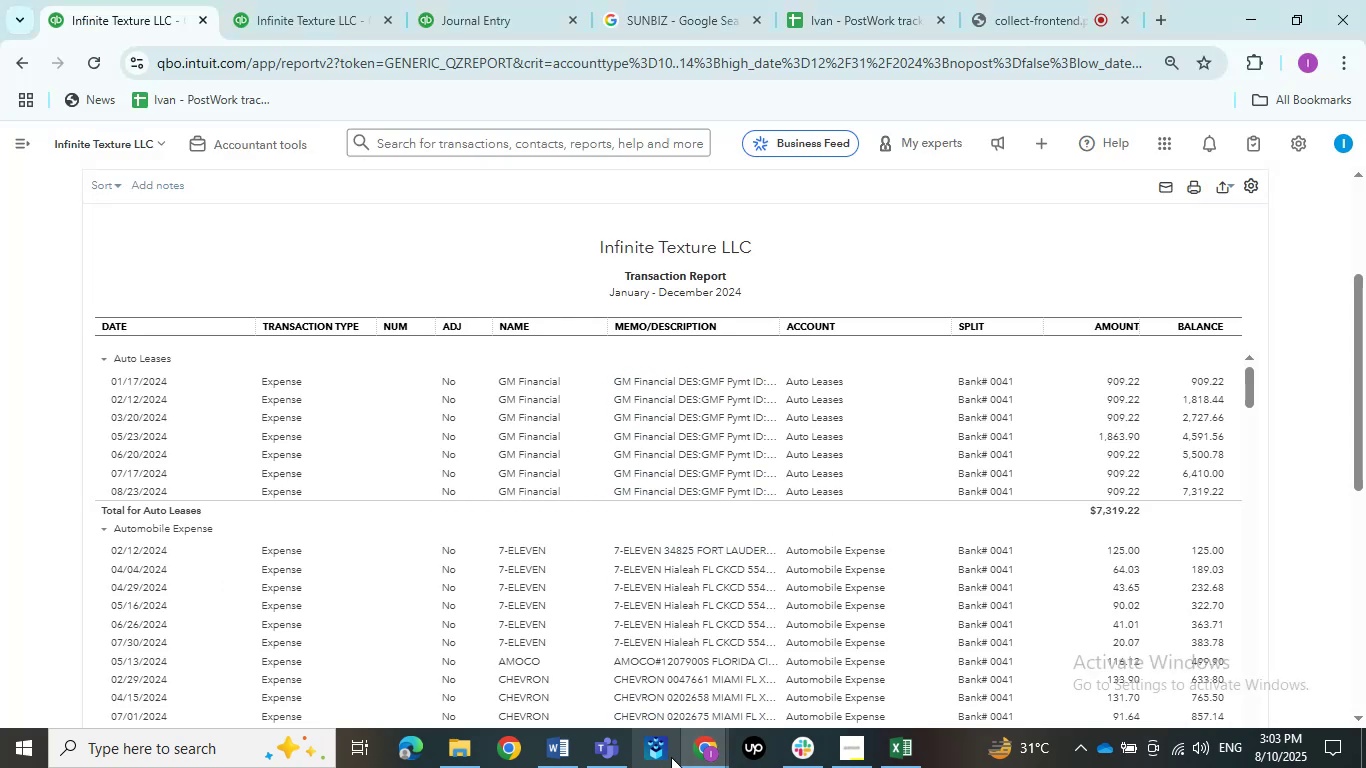 
key(Control+V)
 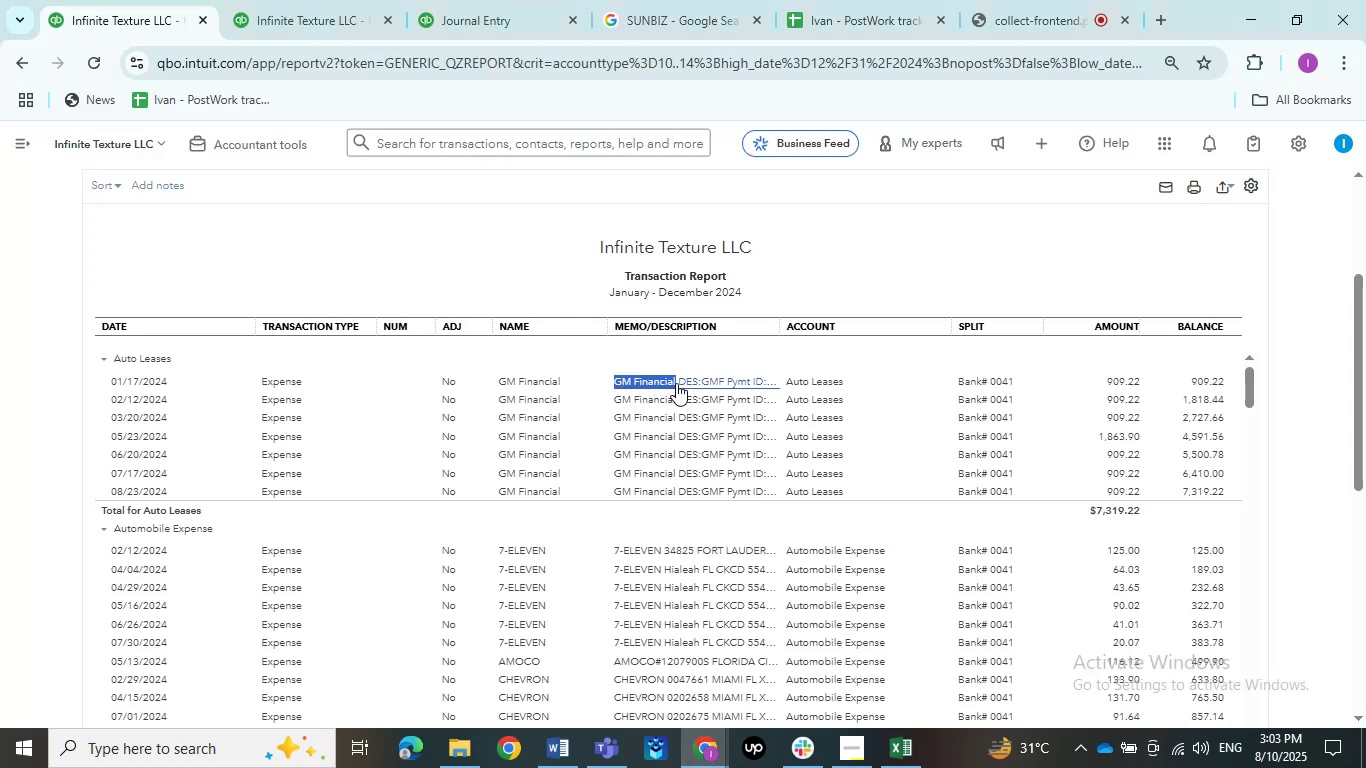 
key(Control+V)
 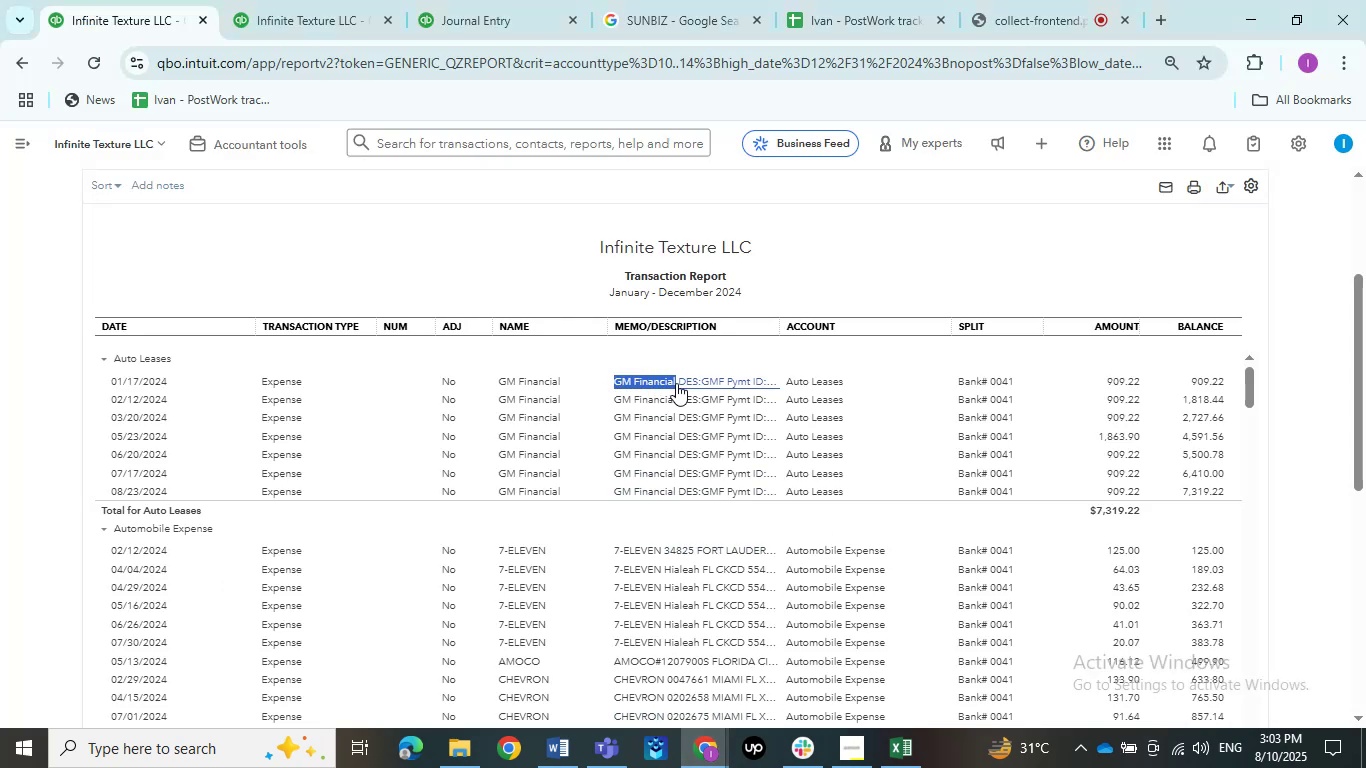 
key(Control+C)
 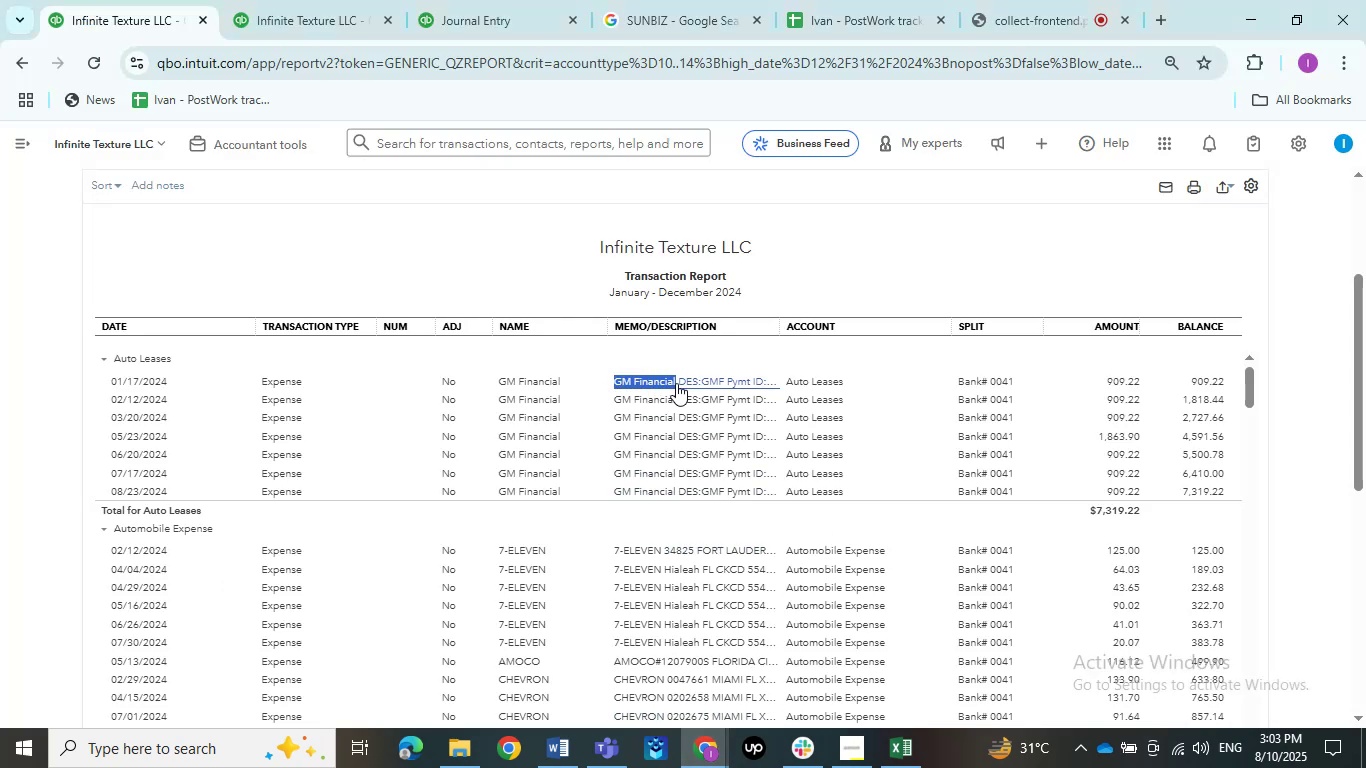 
key(Control+C)
 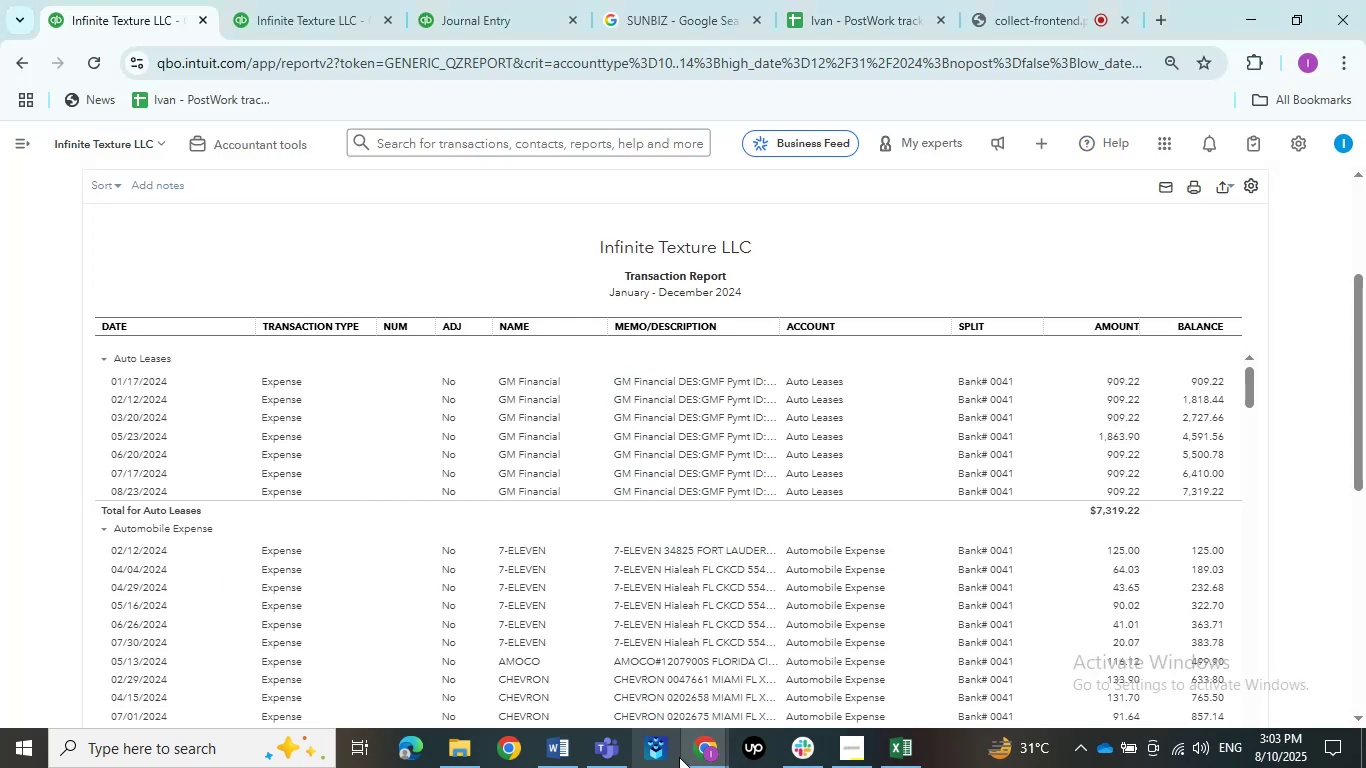 
double_click([692, 754])
 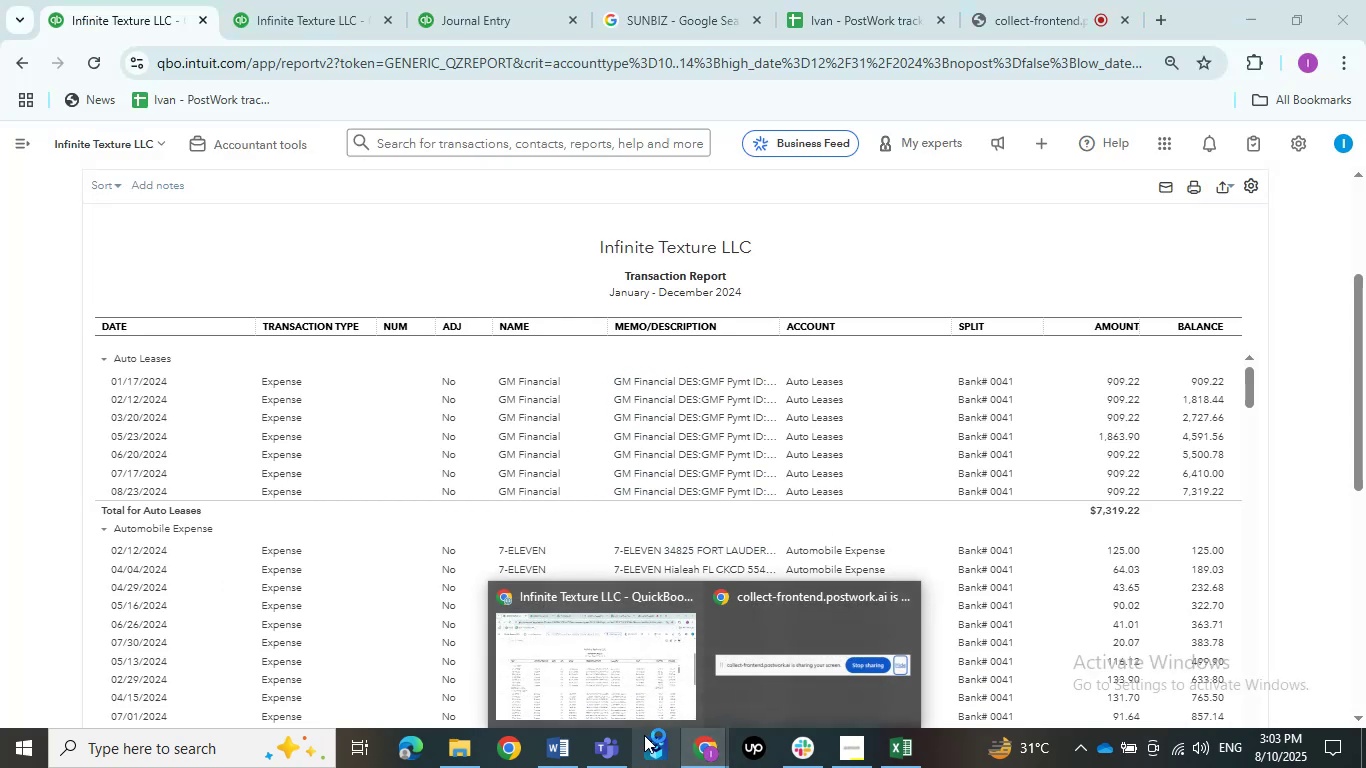 
left_click([537, 758])
 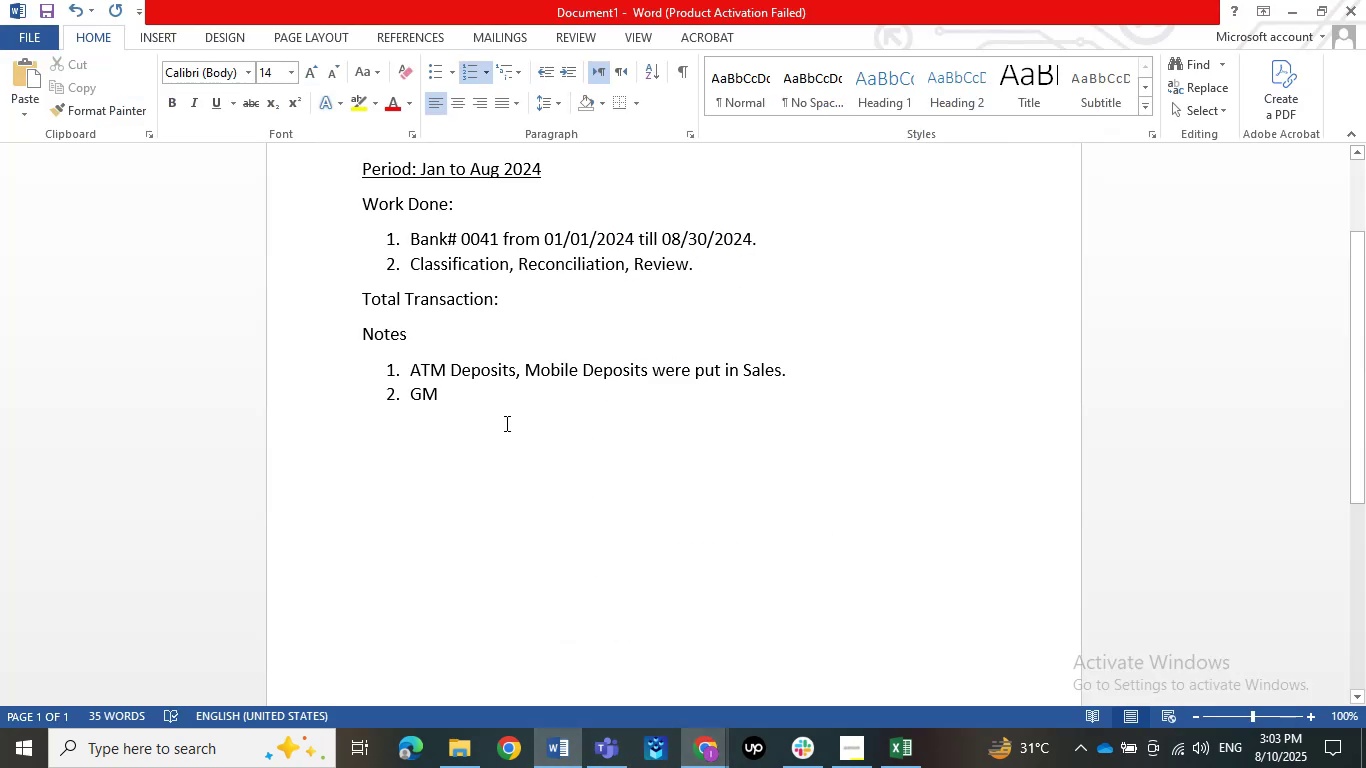 
left_click_drag(start_coordinate=[459, 402], to_coordinate=[410, 397])
 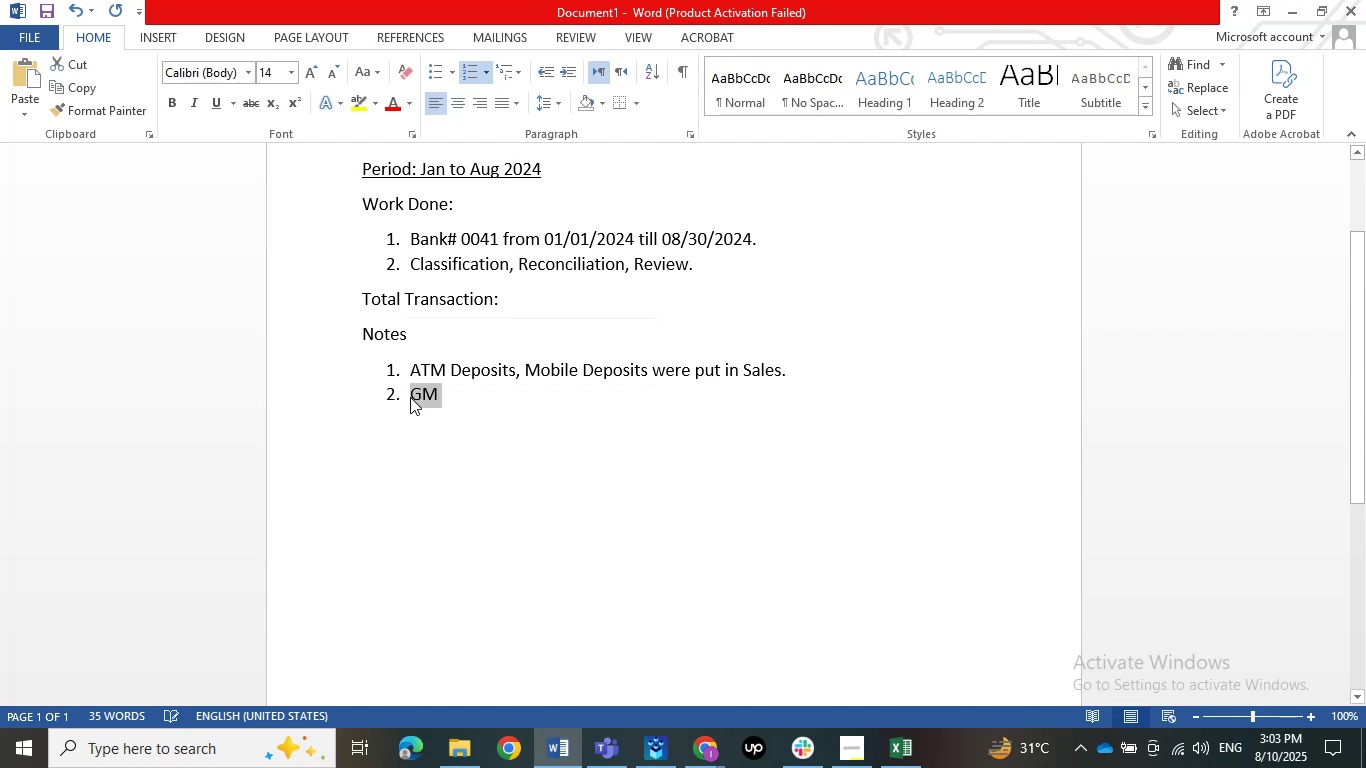 
key(Control+V)
 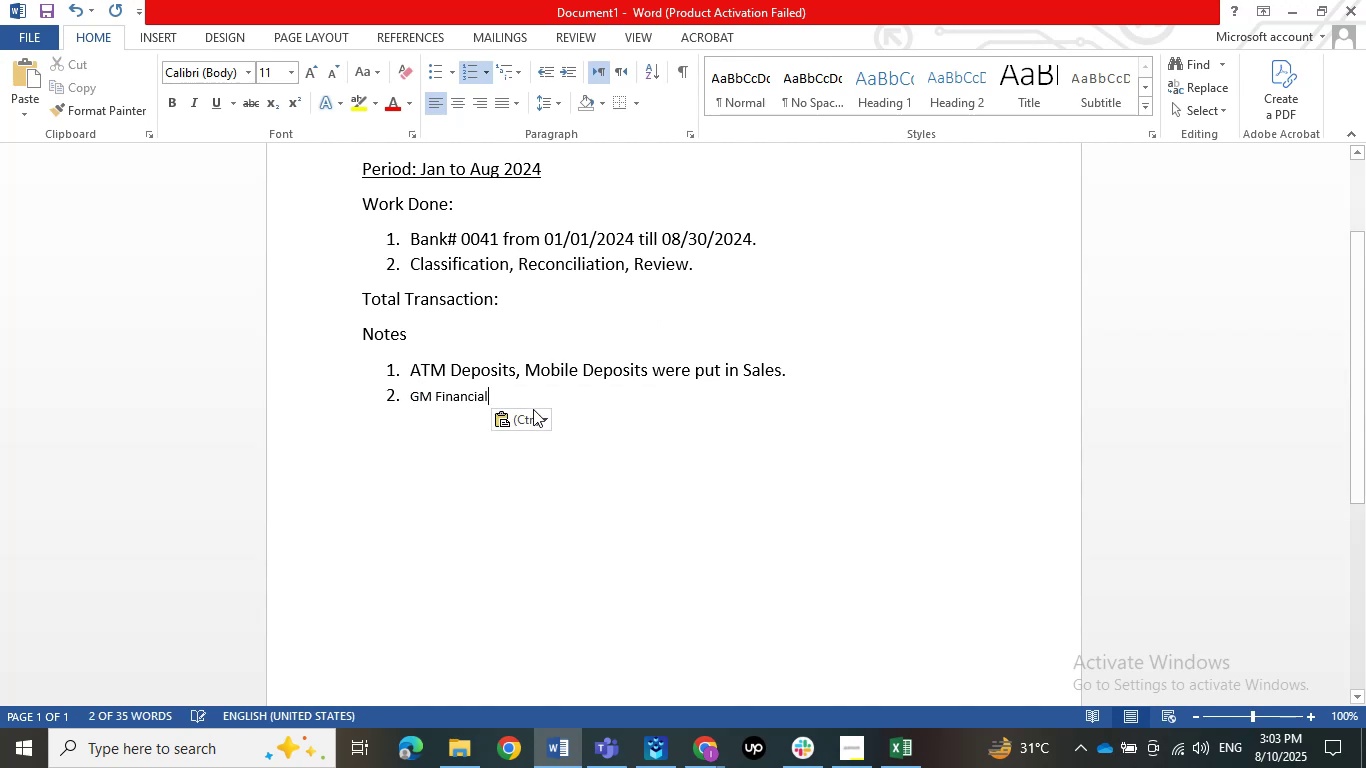 
key(Space)
 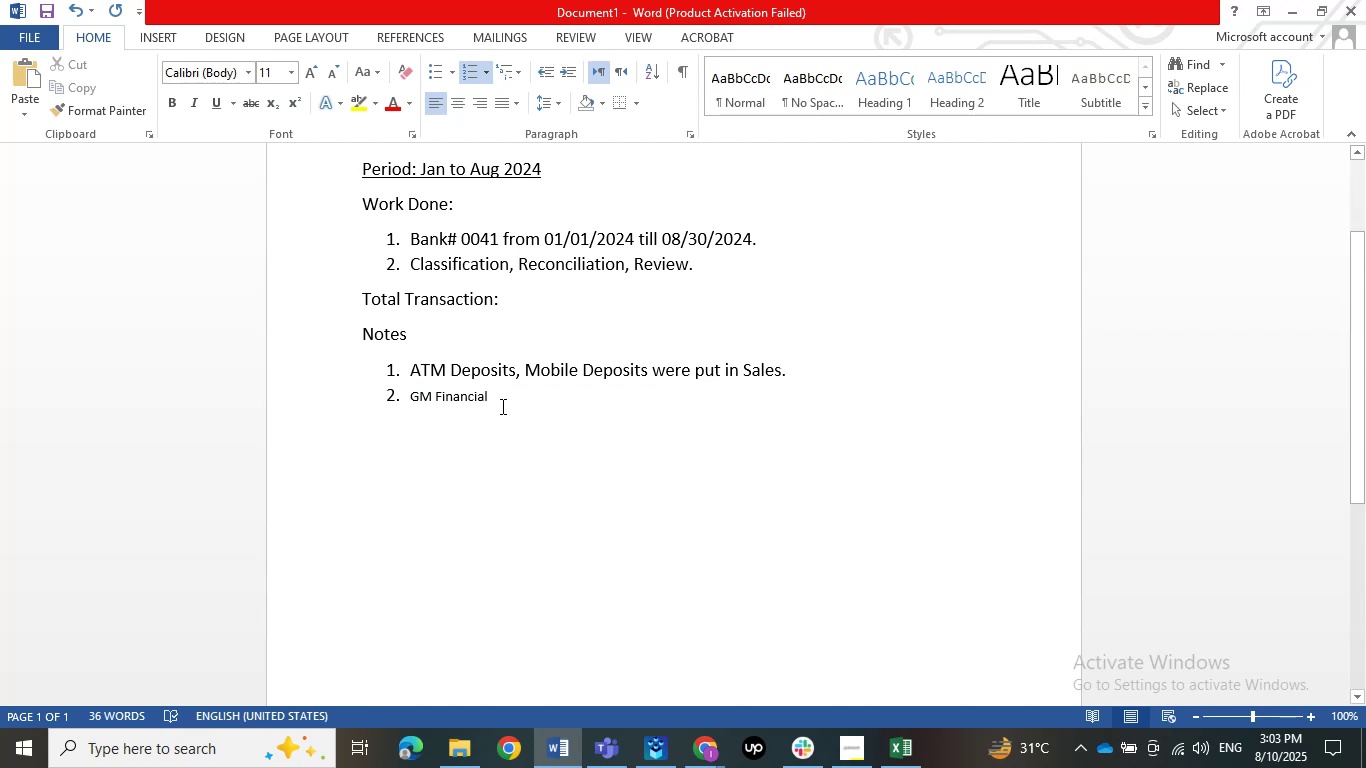 
key(Backspace)
 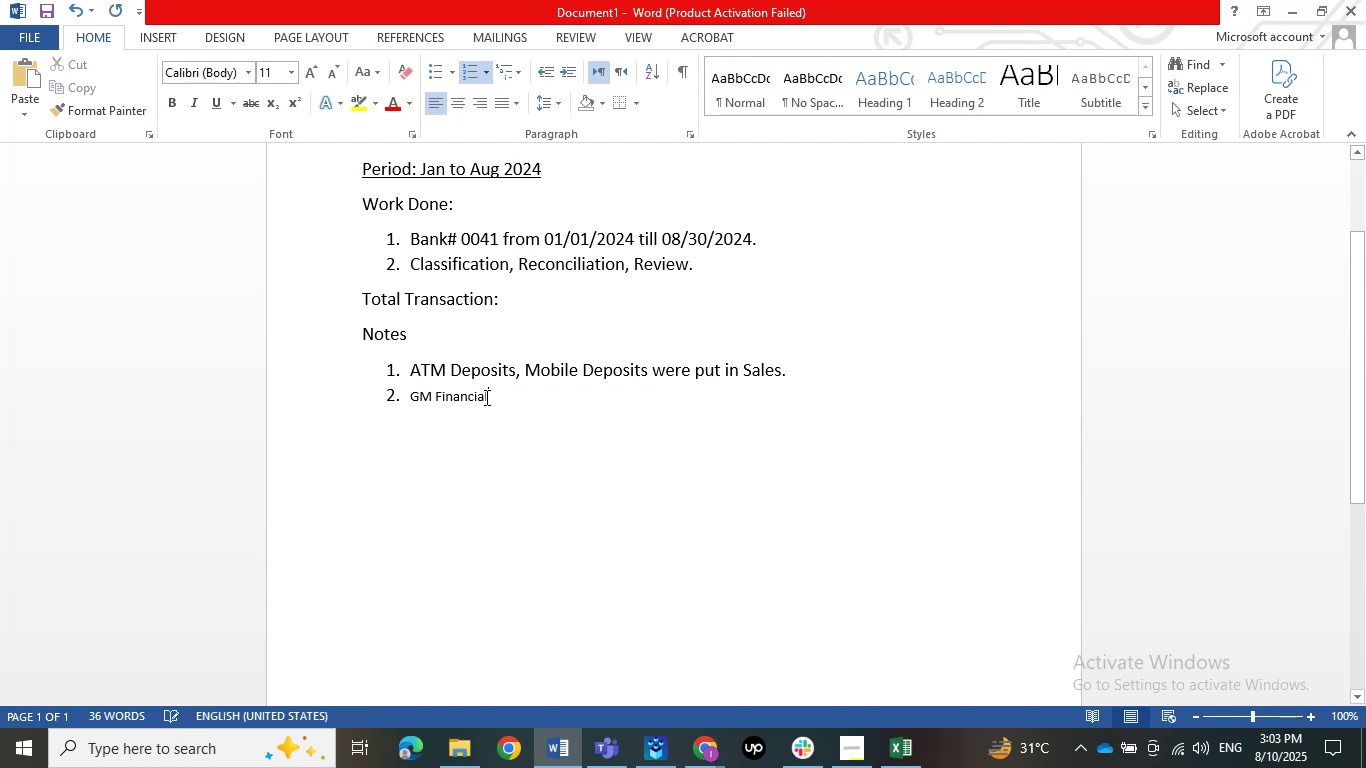 
left_click_drag(start_coordinate=[483, 397], to_coordinate=[415, 396])
 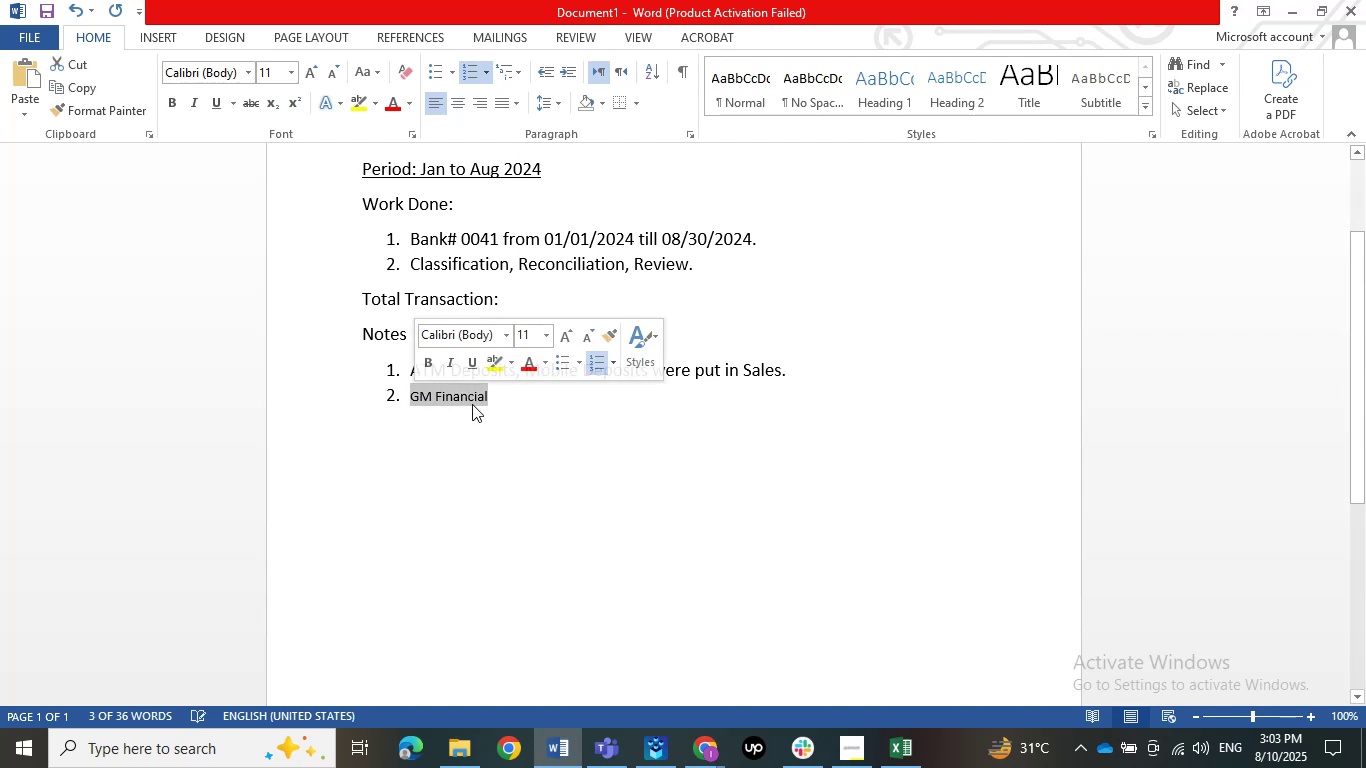 
key(Control+V)
 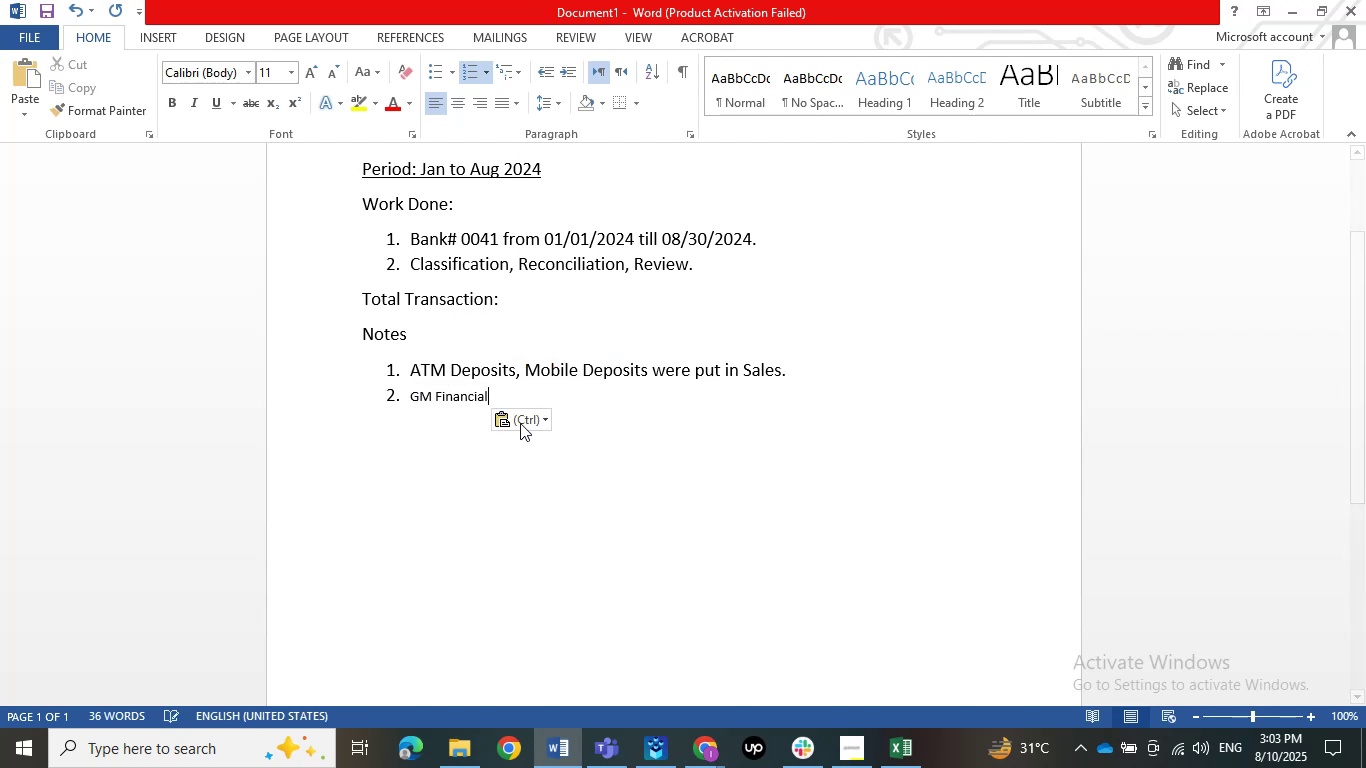 
left_click([520, 423])
 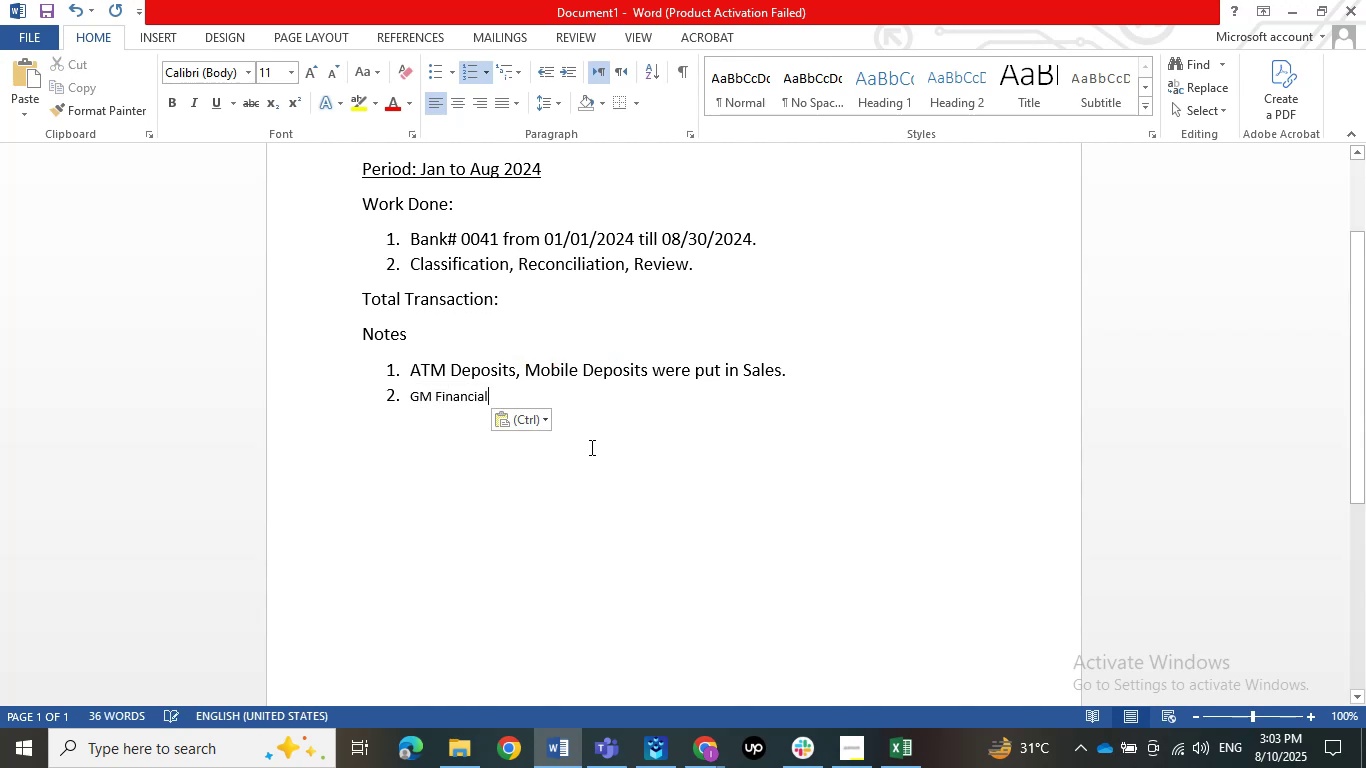 
left_click([537, 421])
 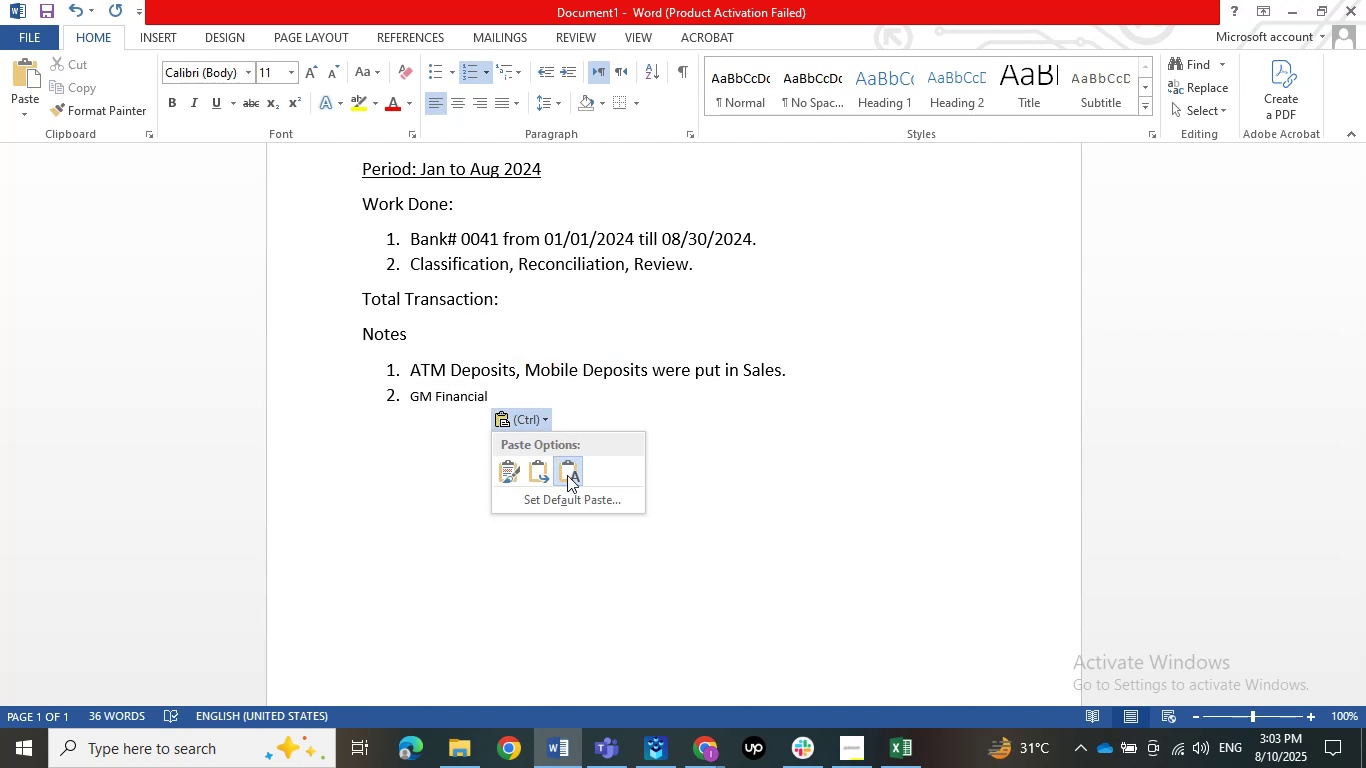 
left_click([567, 475])
 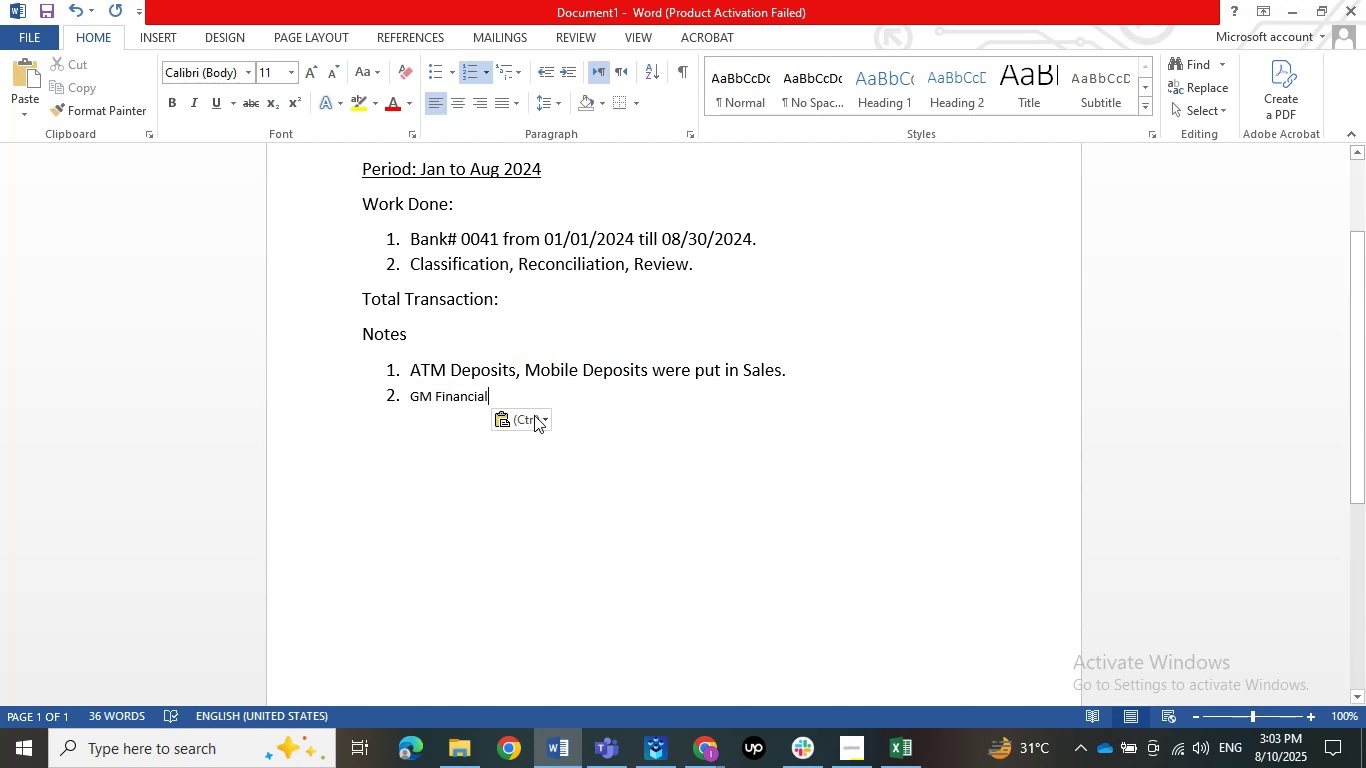 
left_click([534, 415])
 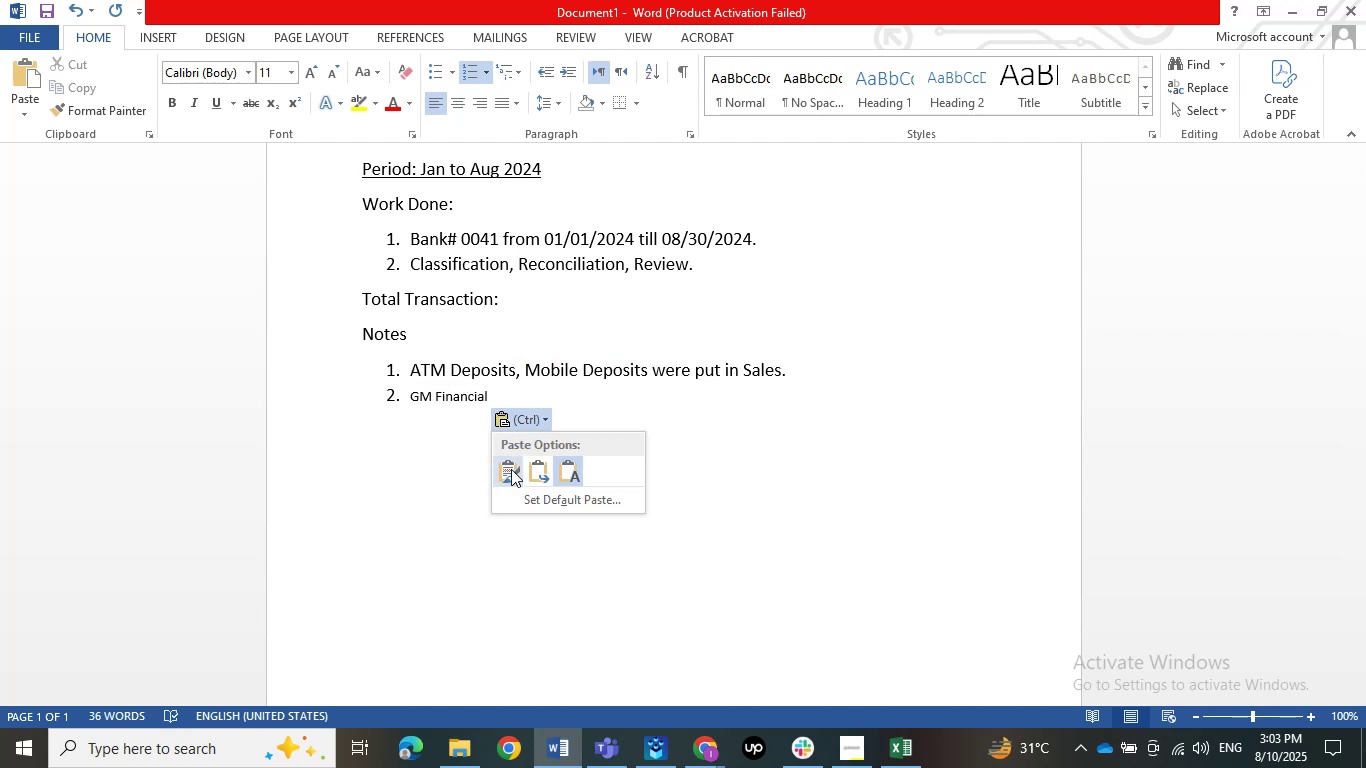 
left_click([511, 469])
 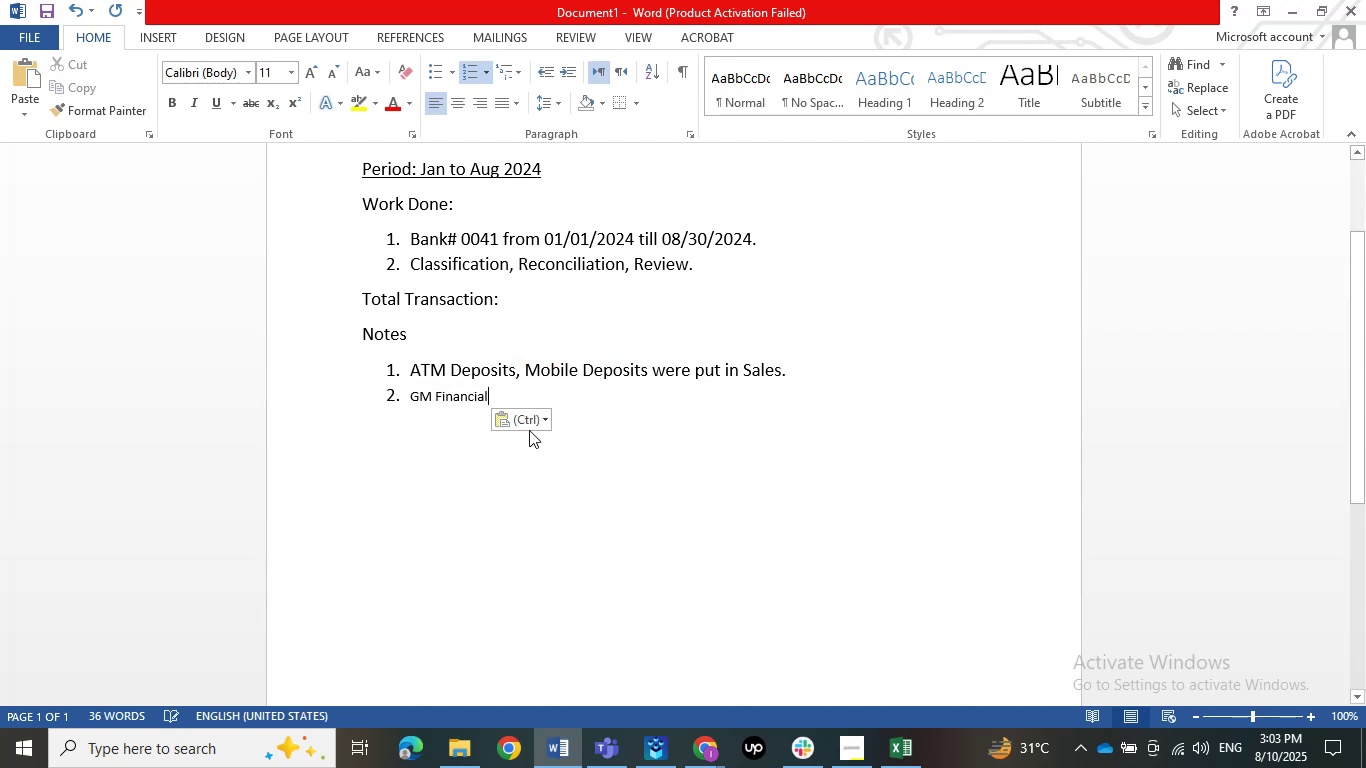 
left_click([528, 429])
 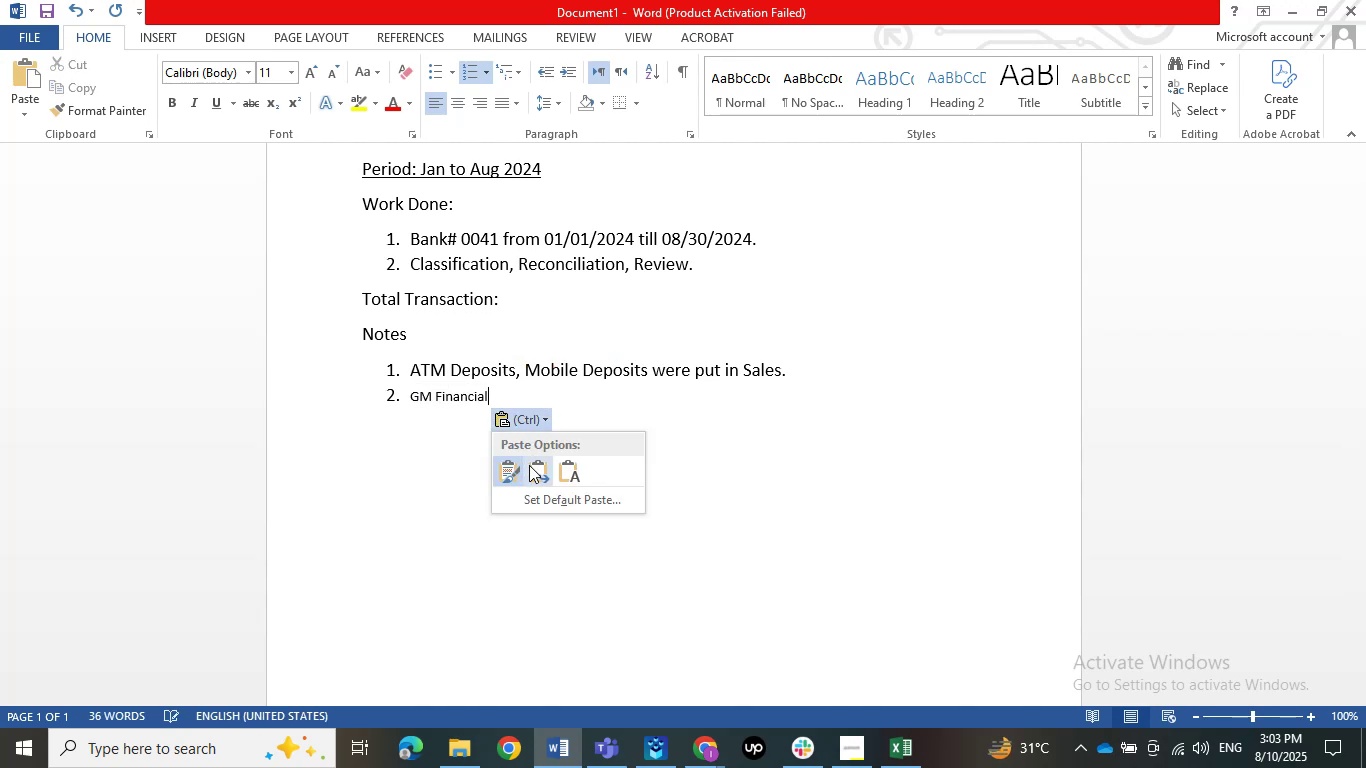 
left_click([529, 465])
 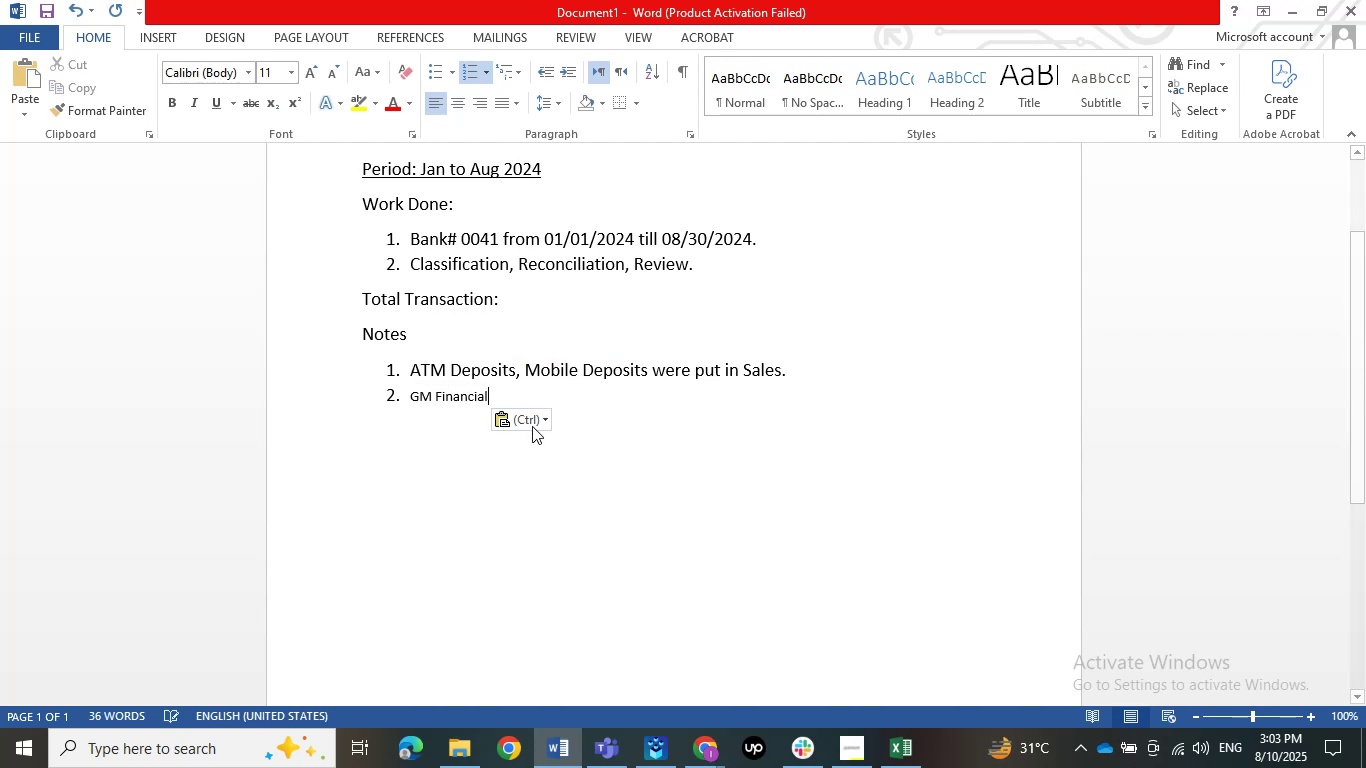 
double_click([528, 419])
 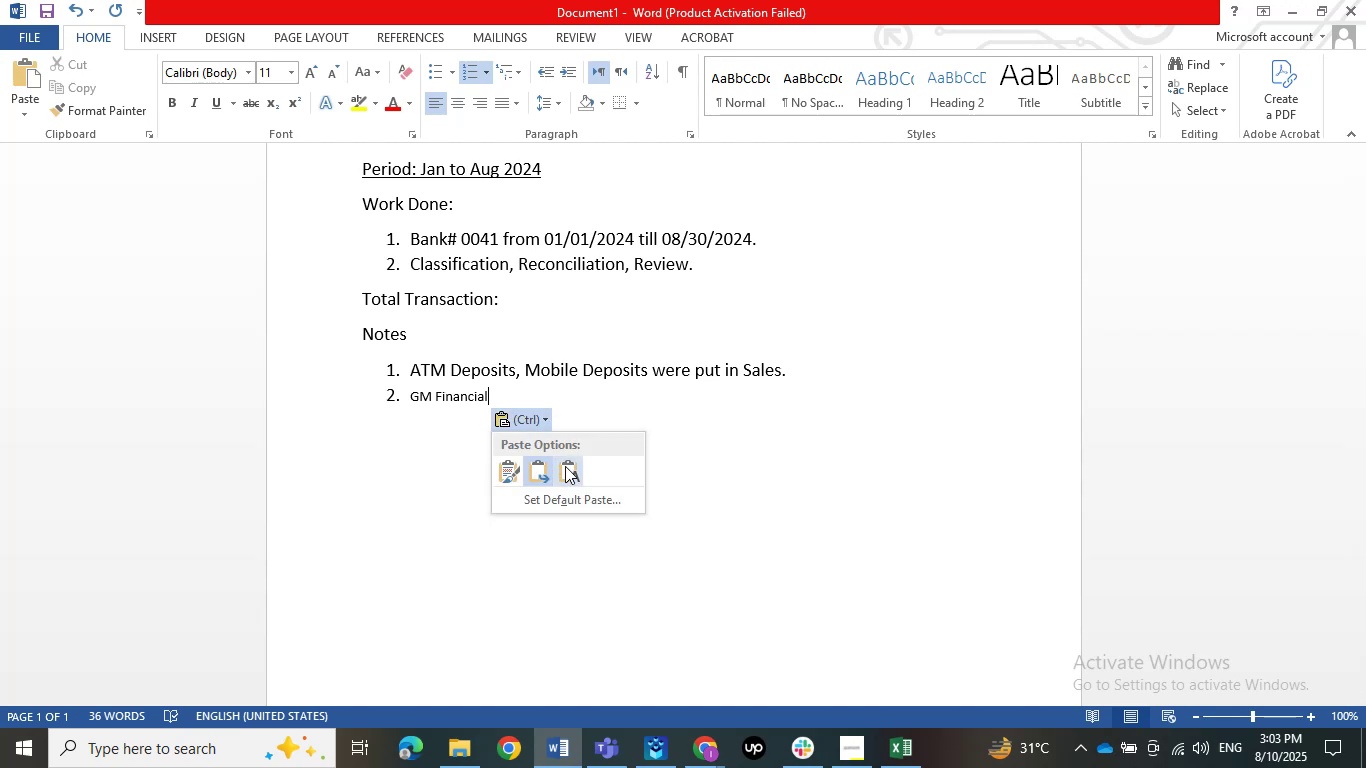 
left_click([565, 466])
 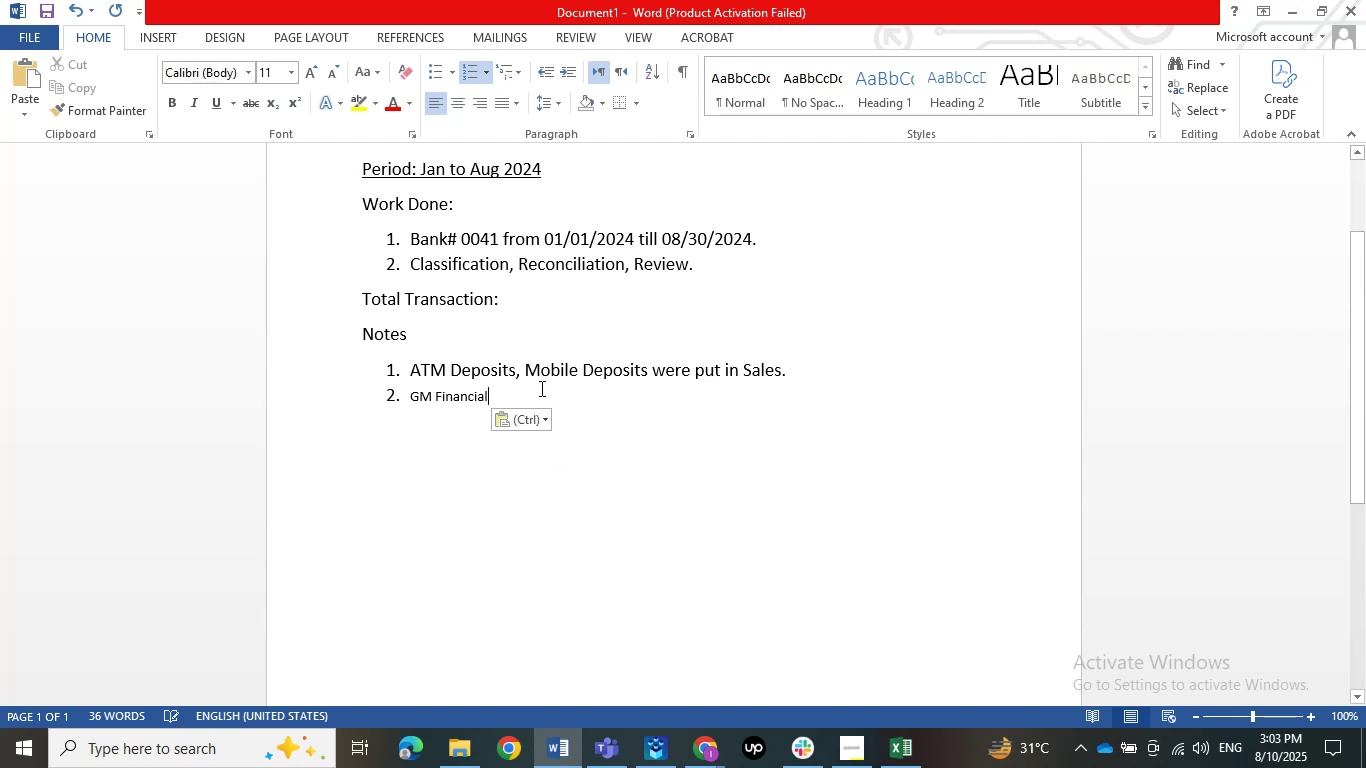 
left_click([540, 388])
 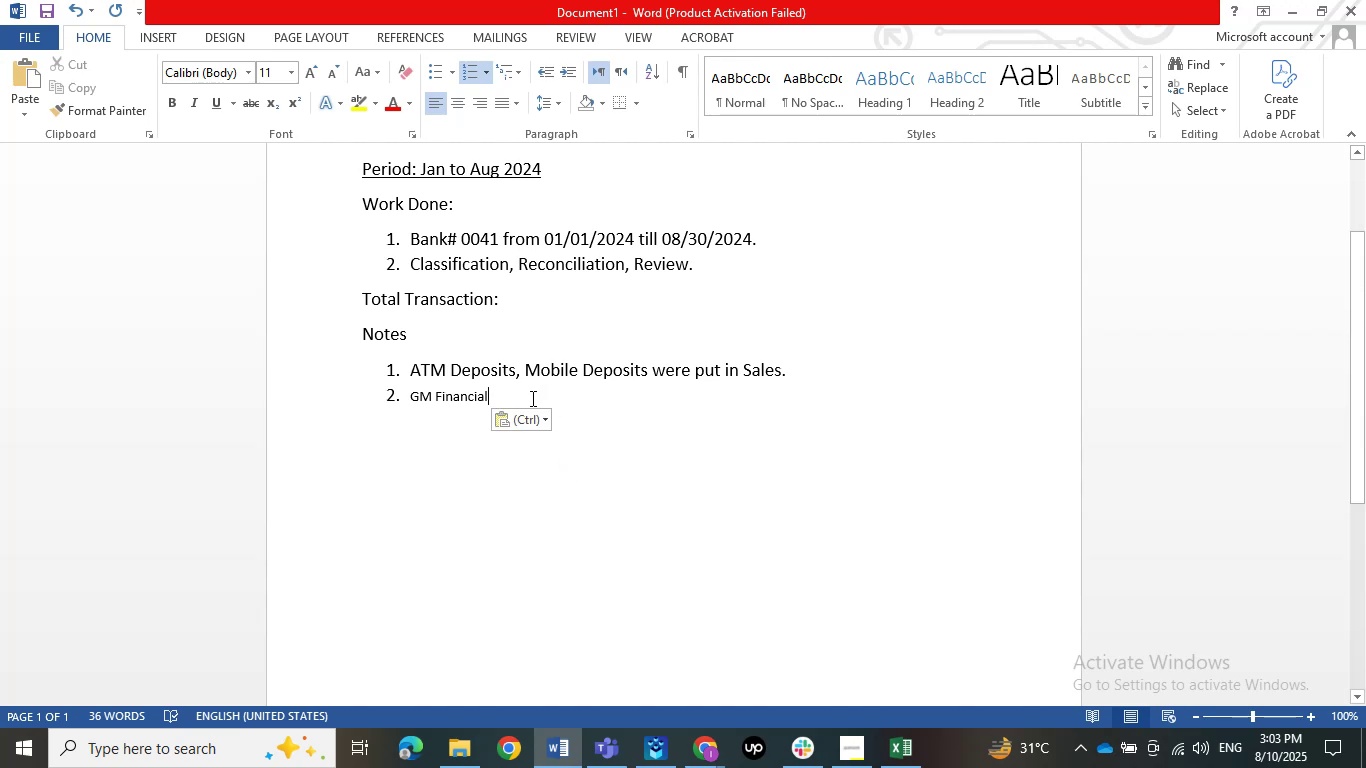 
hold_key(key=Backspace, duration=0.7)
 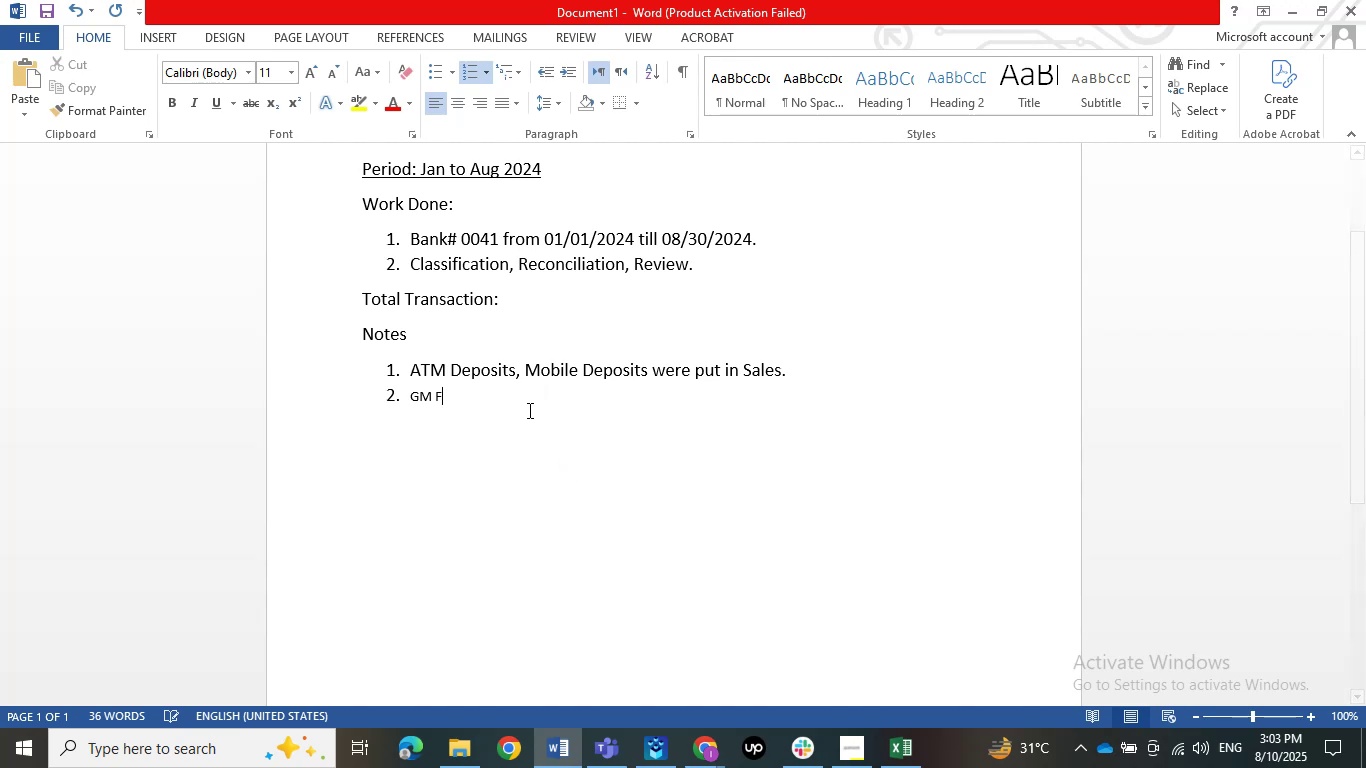 
key(Backspace)
 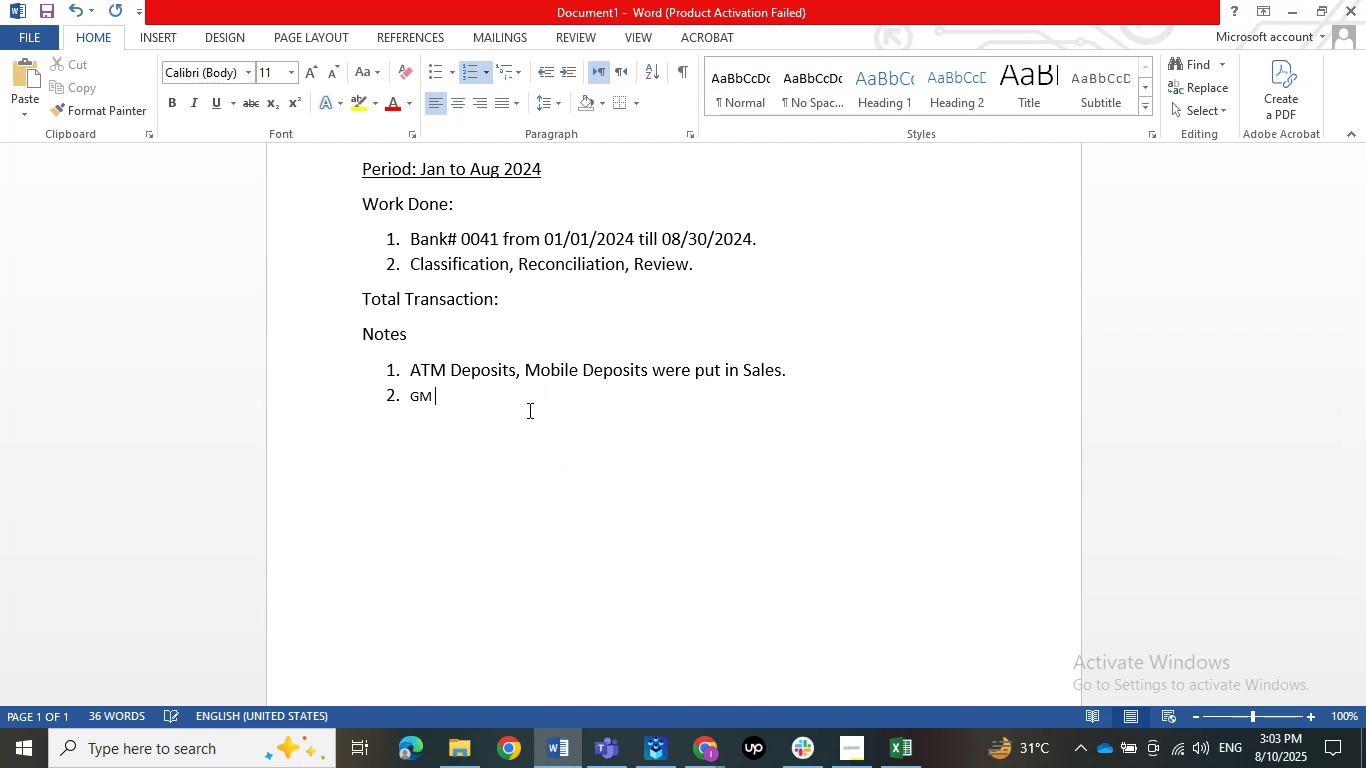 
key(Backspace)
 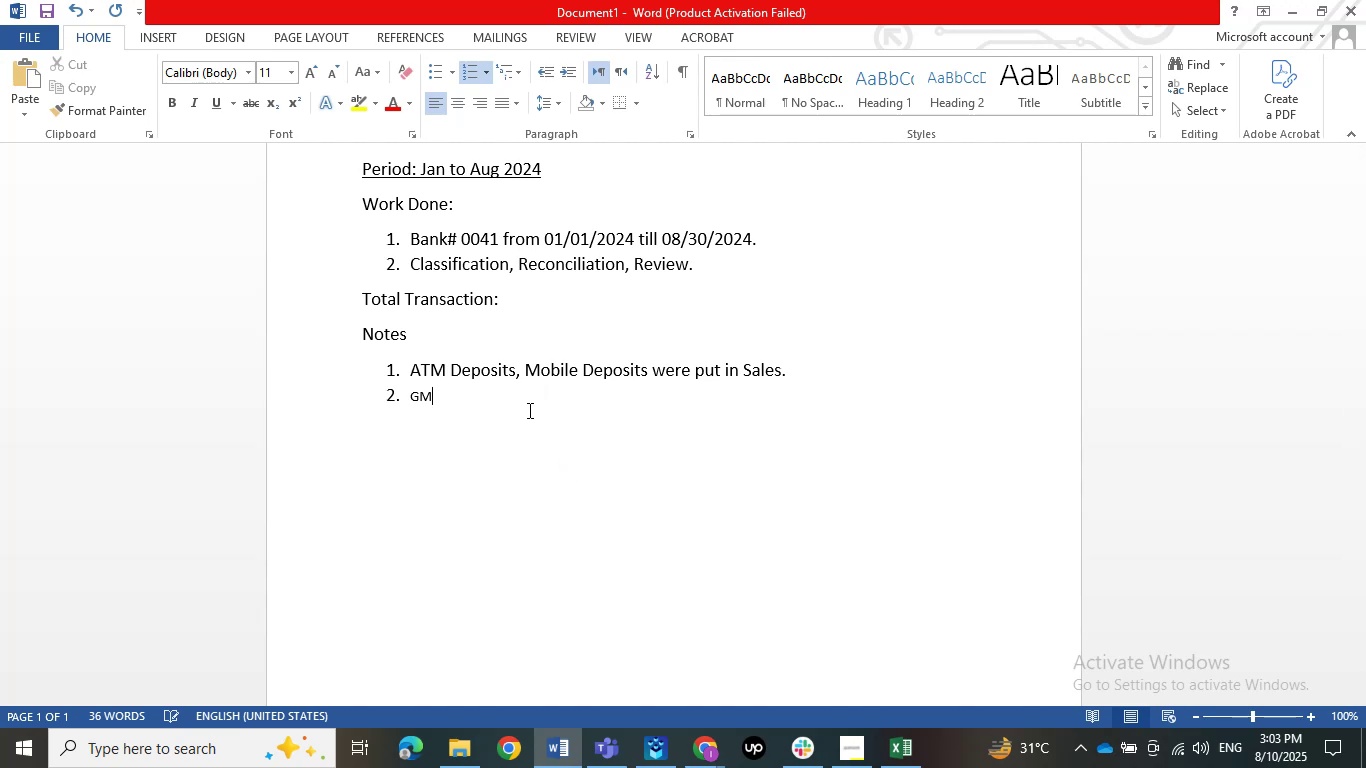 
key(Backspace)
 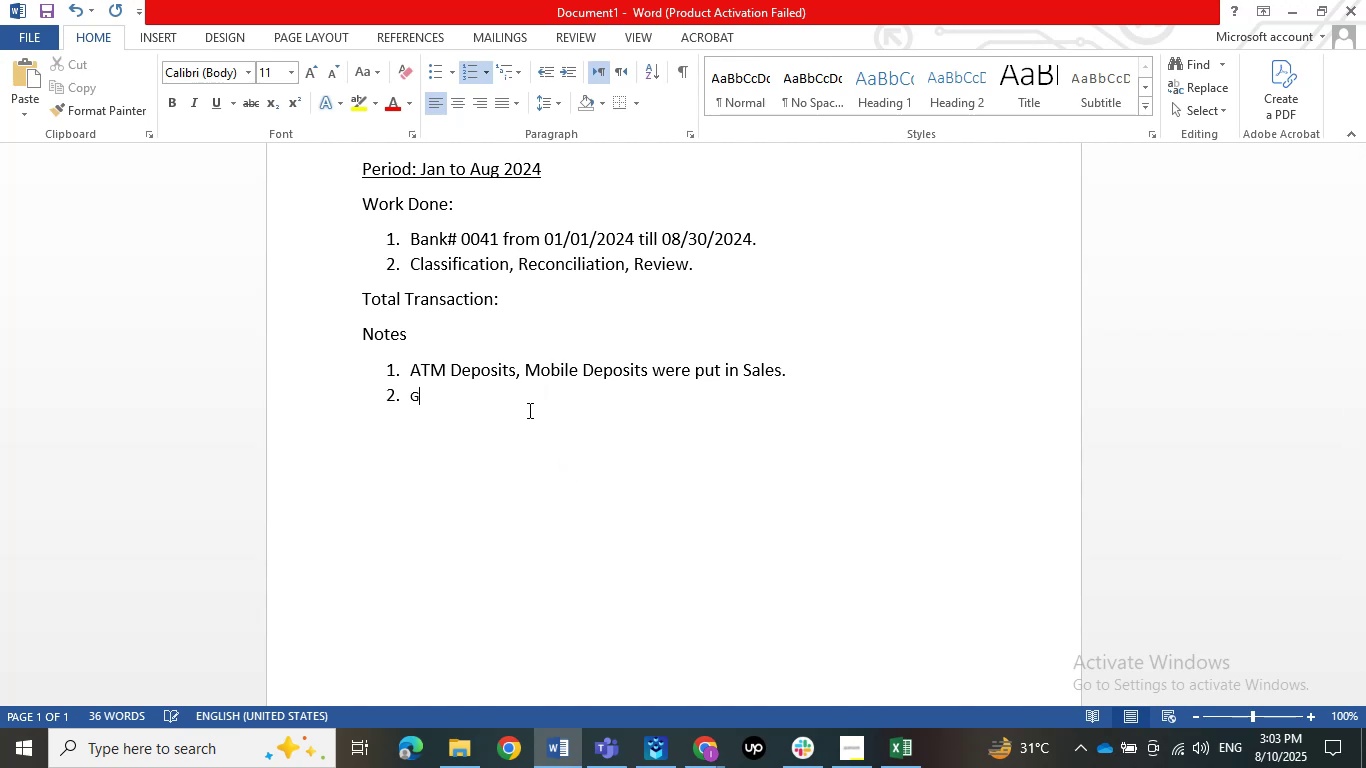 
key(Backspace)
 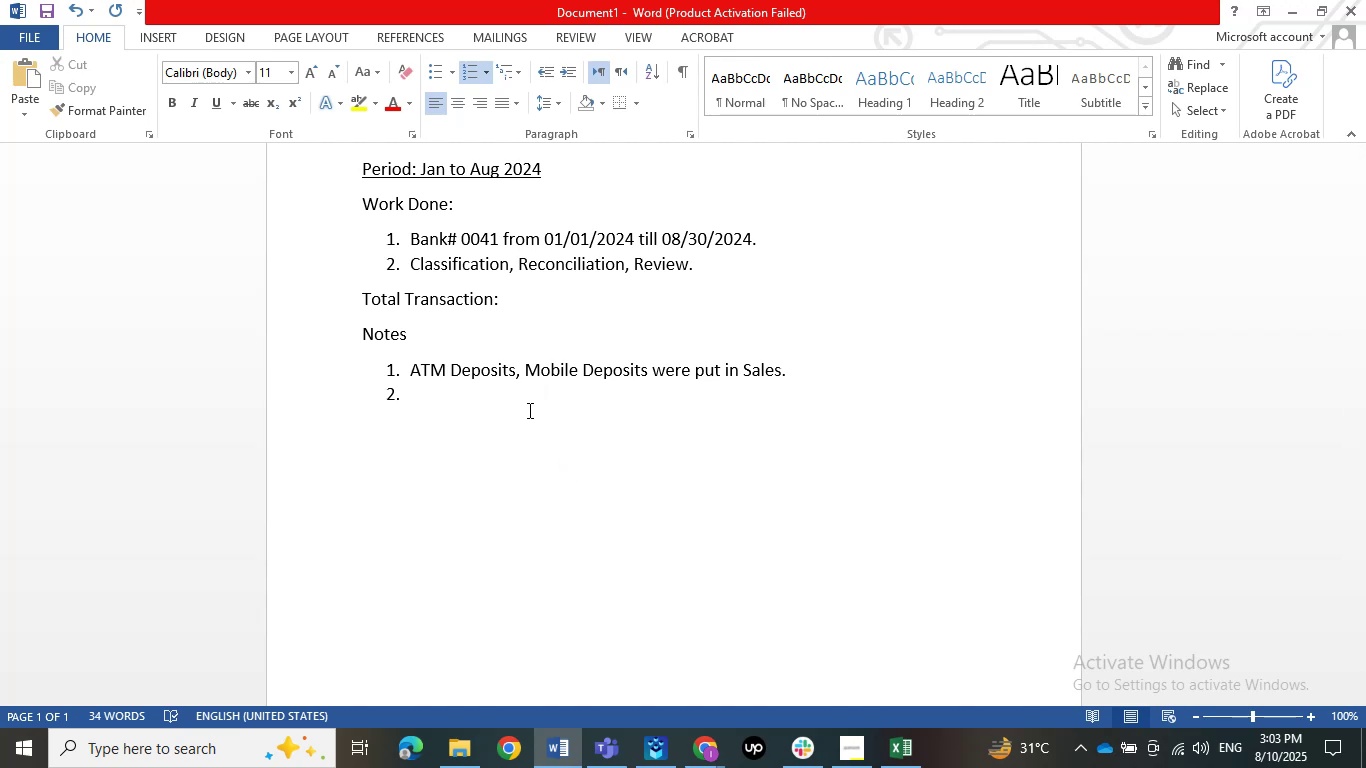 
key(Control+V)
 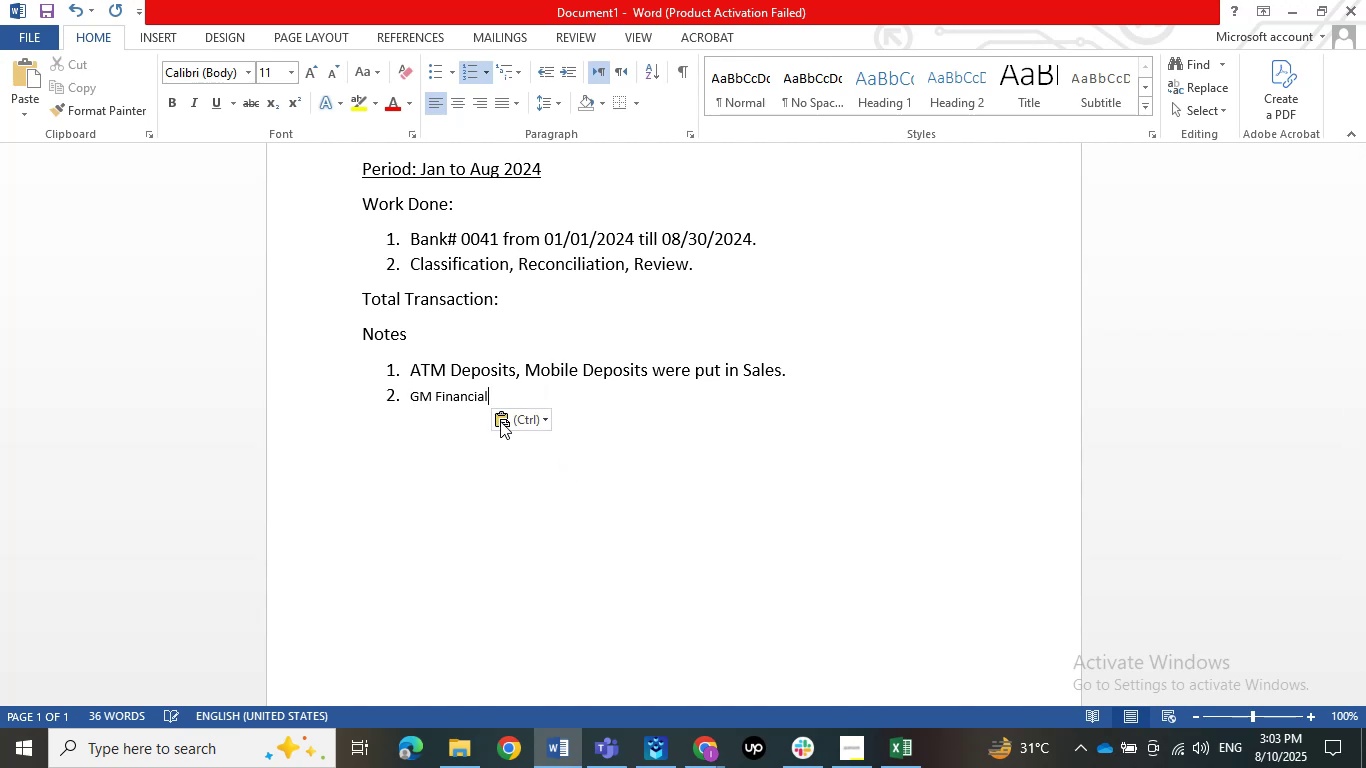 
left_click([500, 421])
 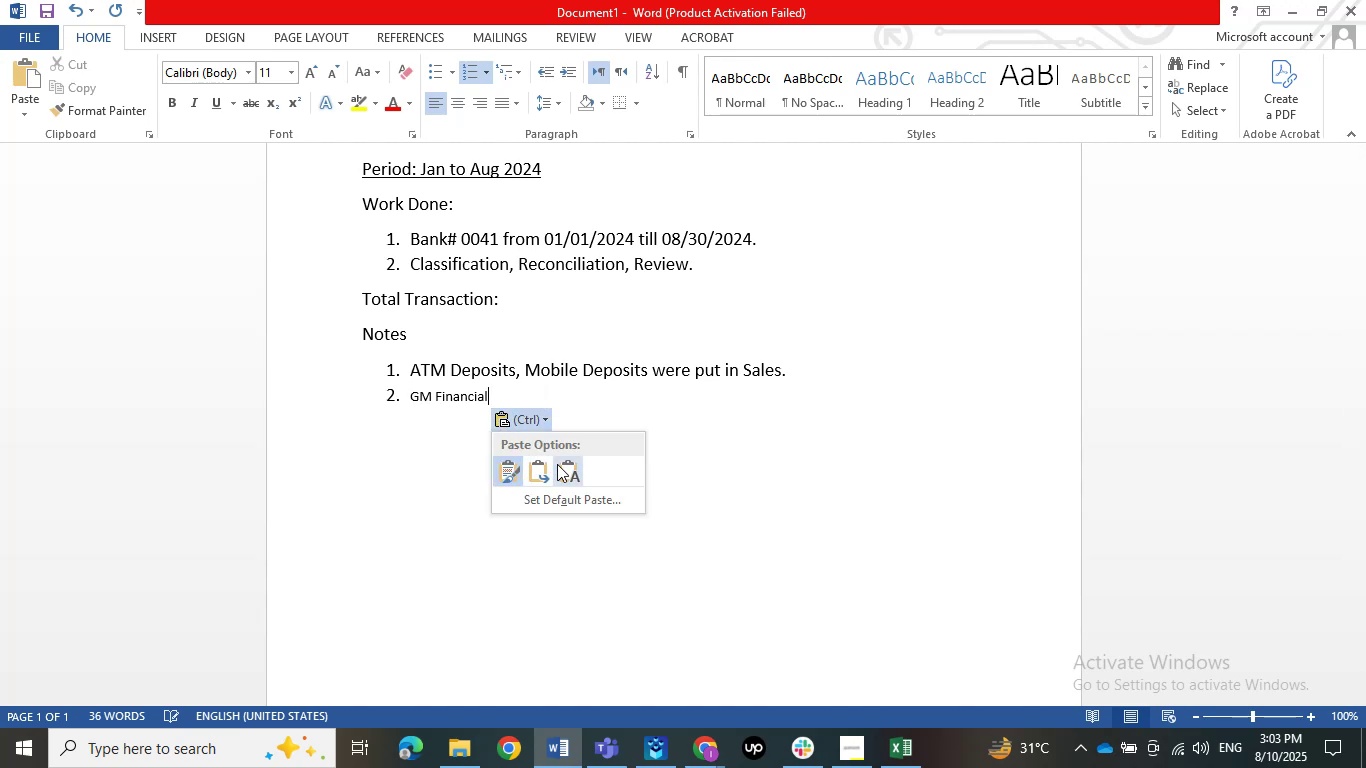 
left_click([557, 464])
 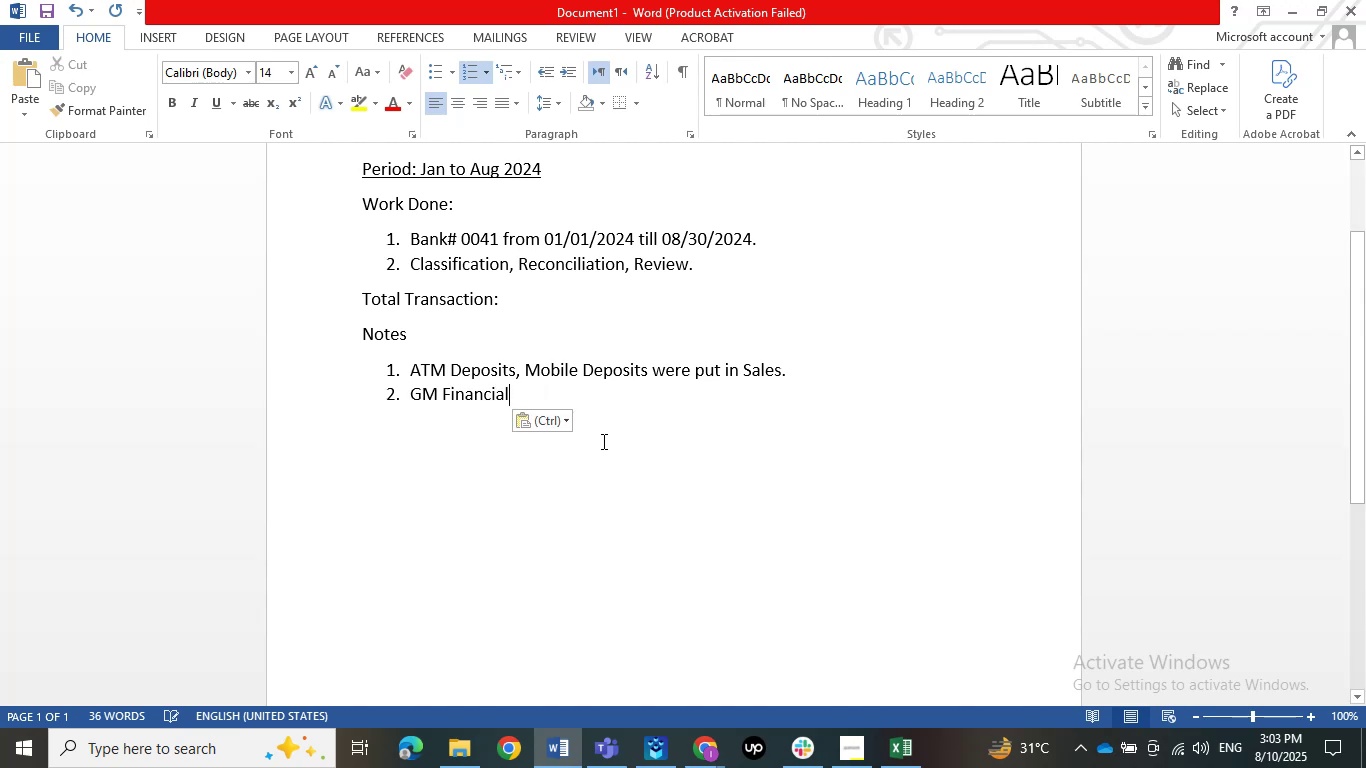 
type( s)
key(Backspace)
key(Backspace)
type(was pu t)
key(Backspace)
key(Backspace)
type(t in Auto Leases)
key(Backspace)
type(.)
key(NumpadEnter)
 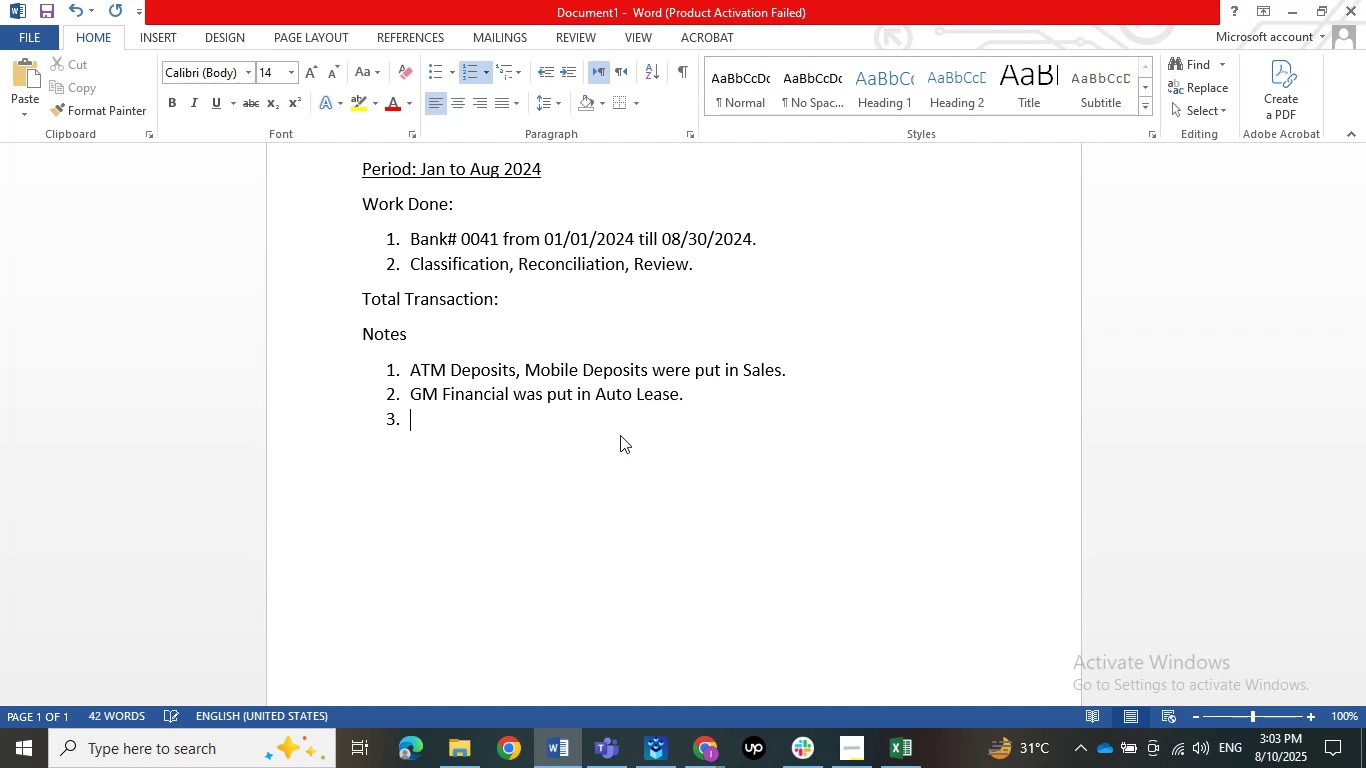 
left_click([624, 751])
 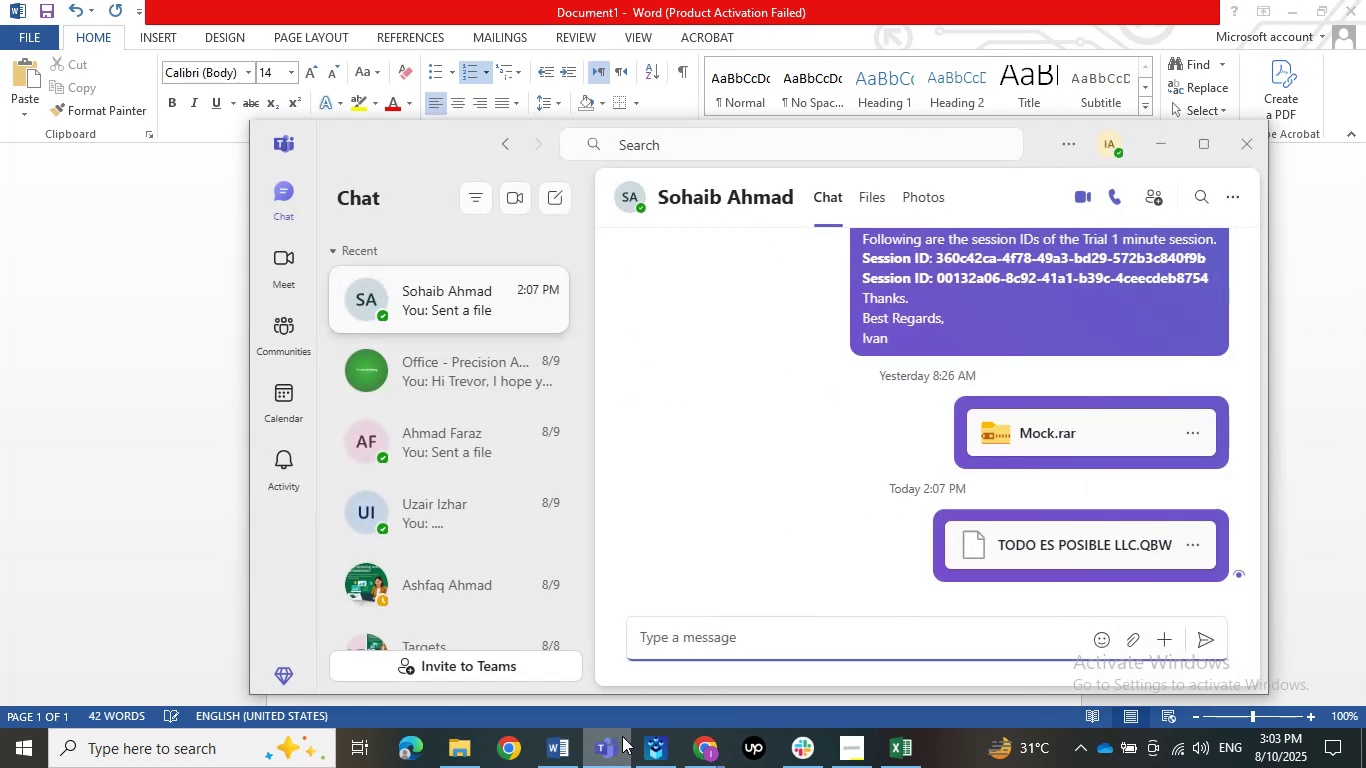 
left_click([621, 736])
 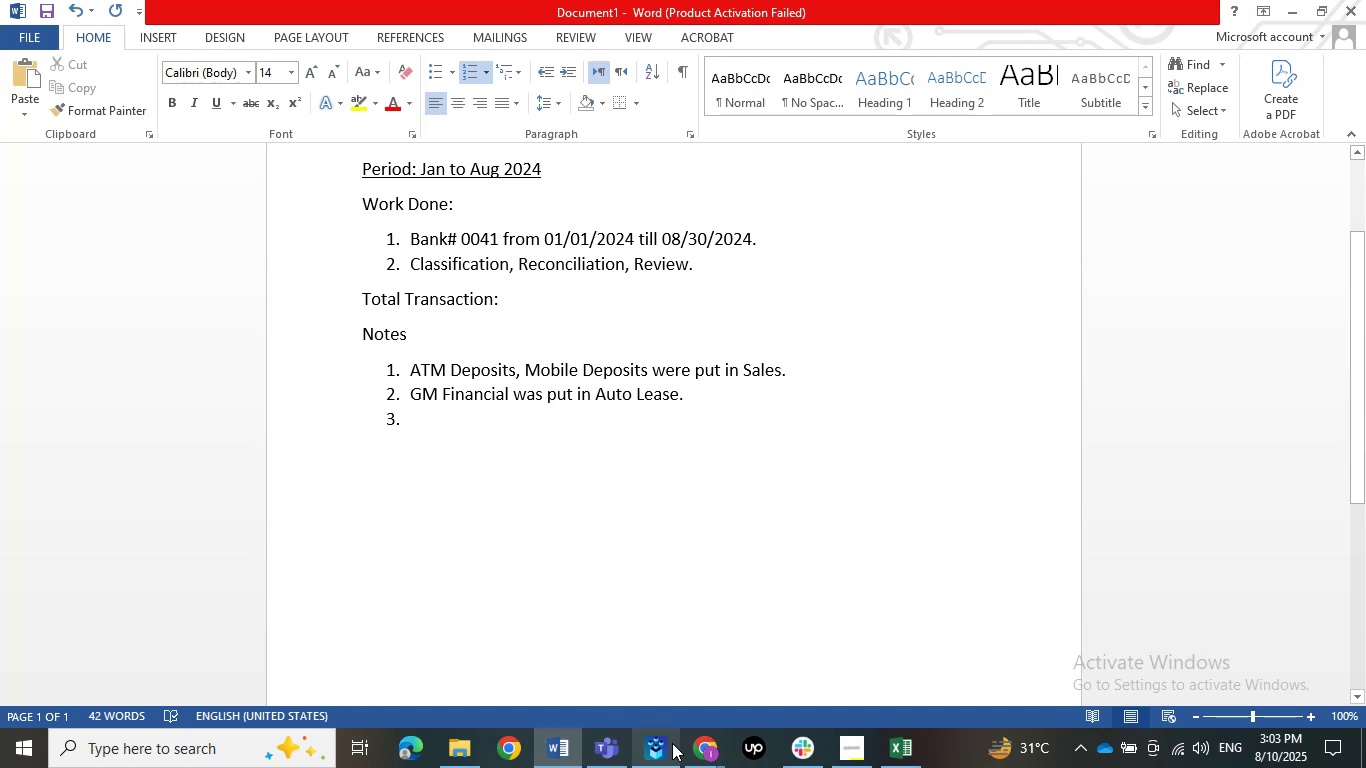 
double_click([1365, 0])
 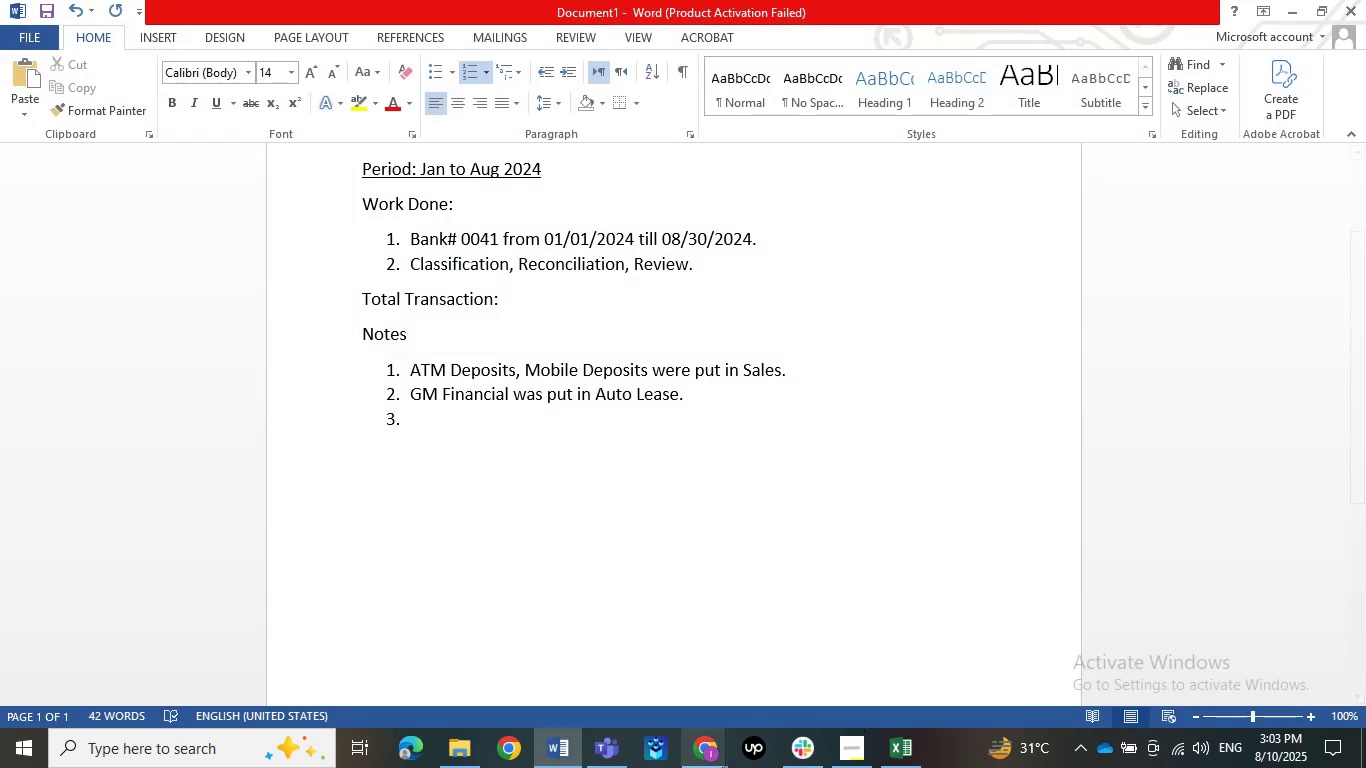 
left_click([721, 767])
 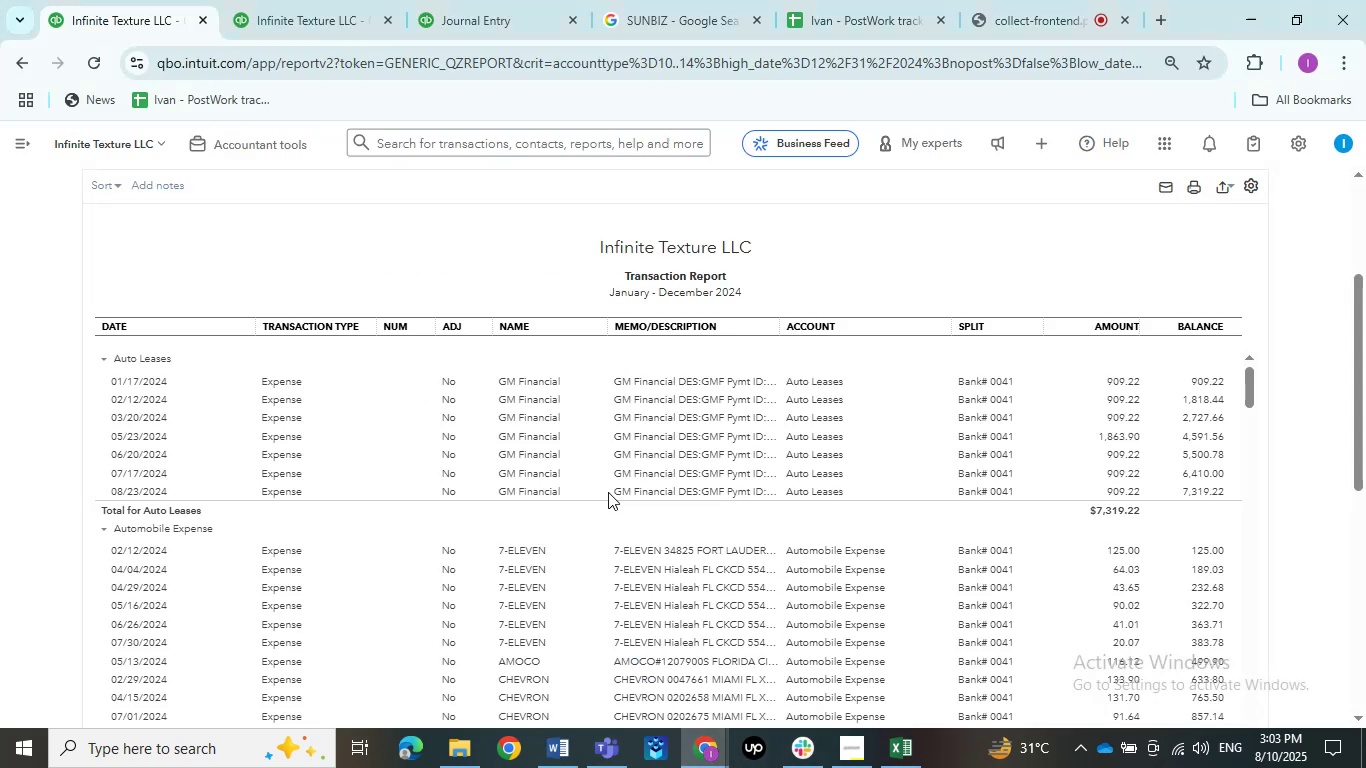 
scroll: coordinate [576, 390], scroll_direction: down, amount: 18.0
 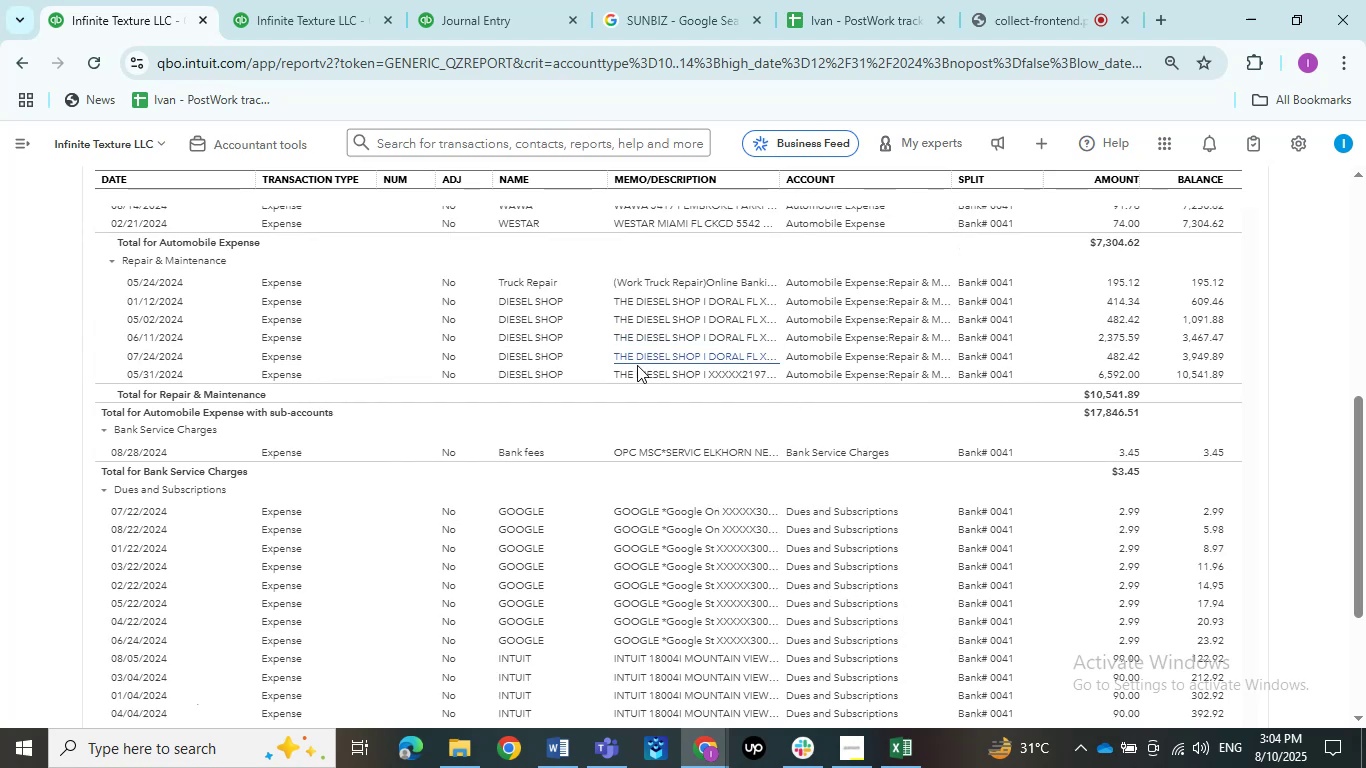 
left_click_drag(start_coordinate=[613, 375], to_coordinate=[578, 378])
 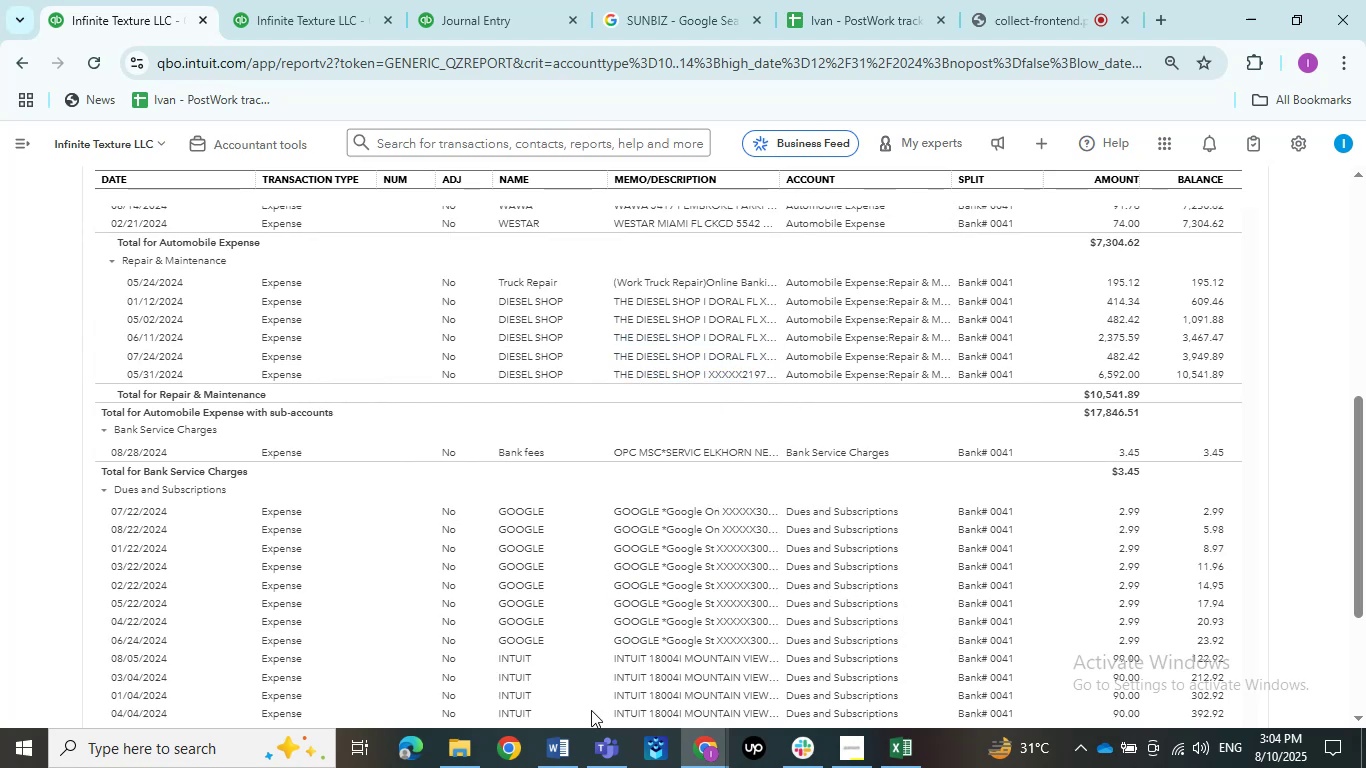 
key(Control+C)
 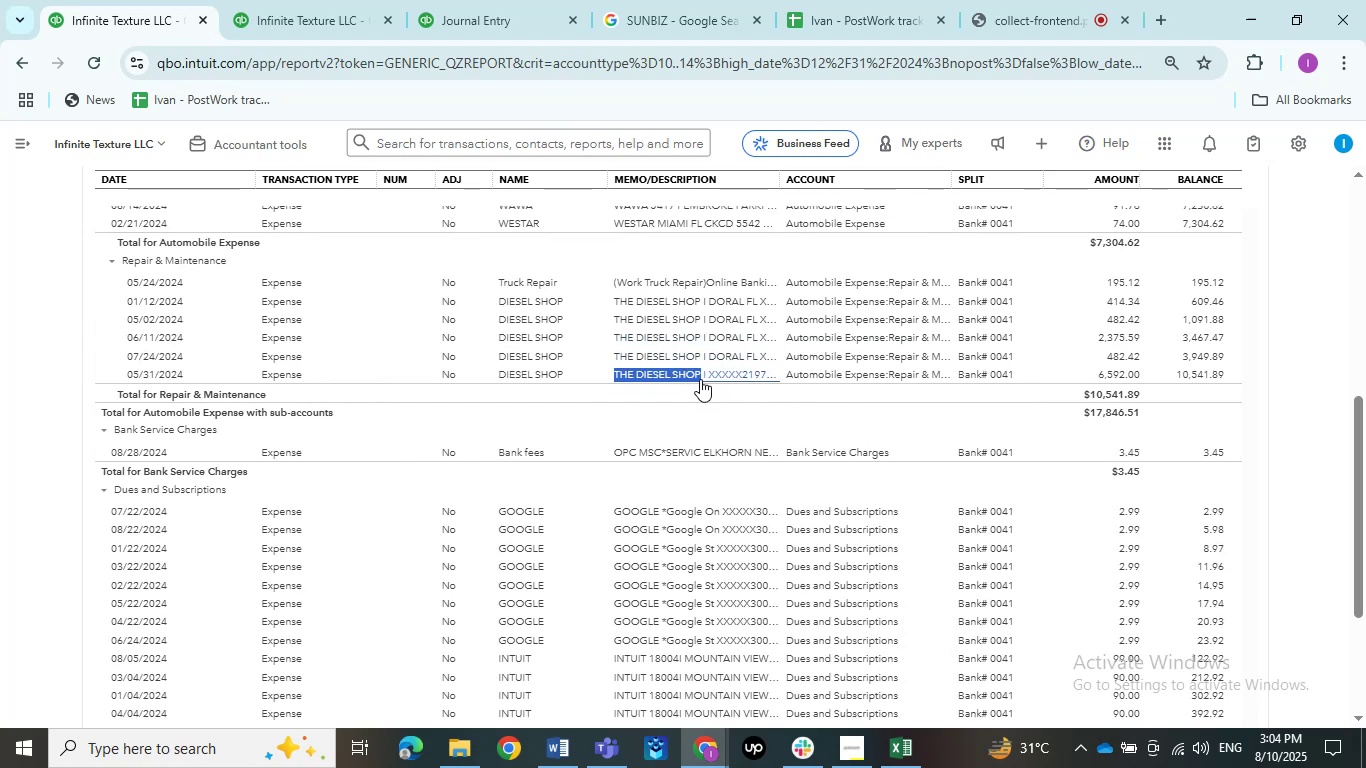 
key(Control+C)
 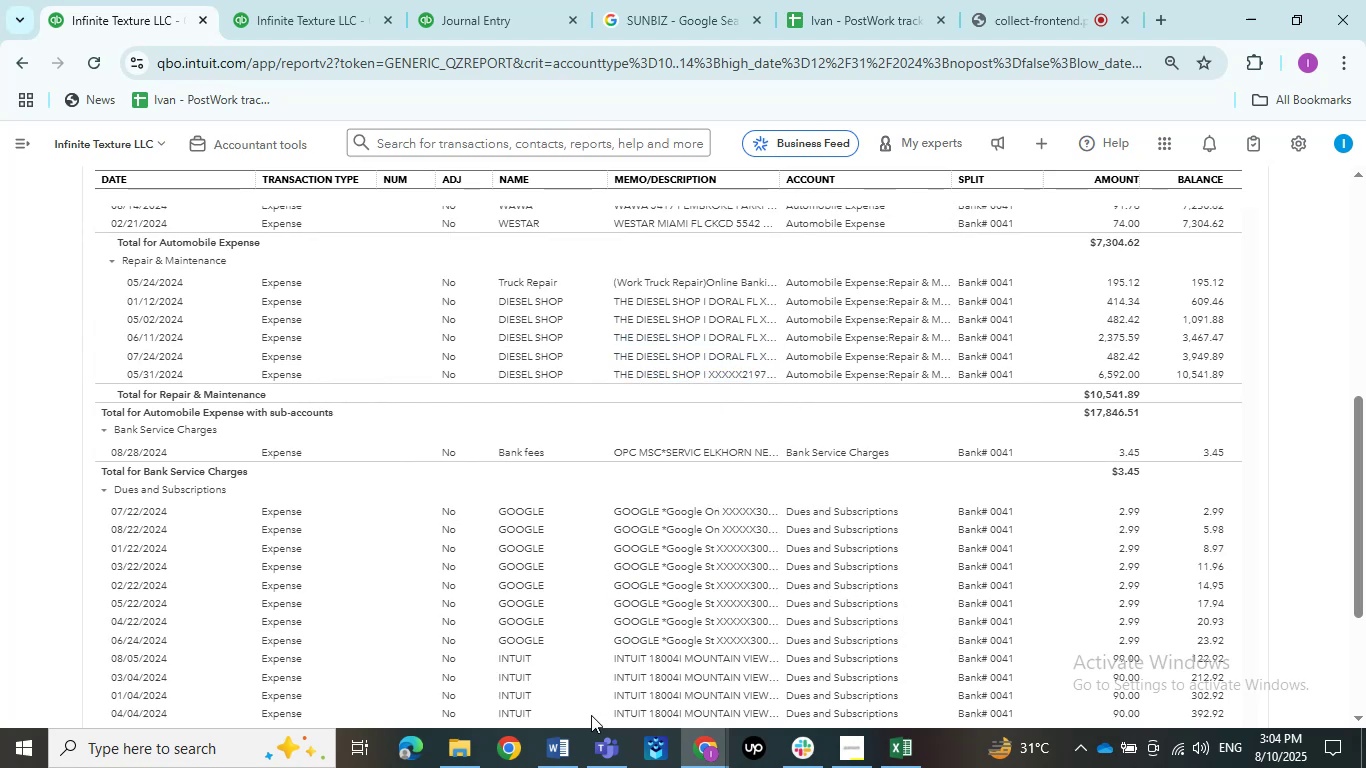 
left_click([569, 735])
 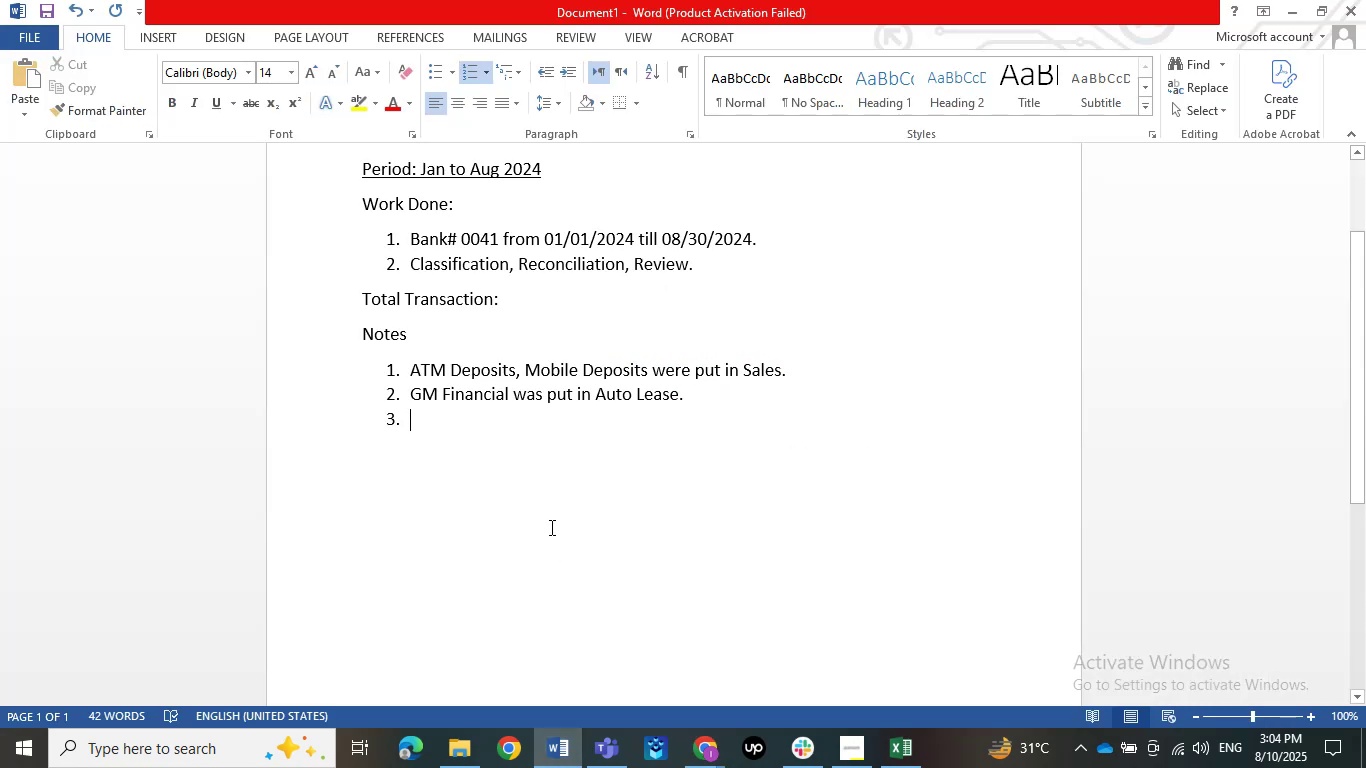 
key(Control+ControlLeft)
 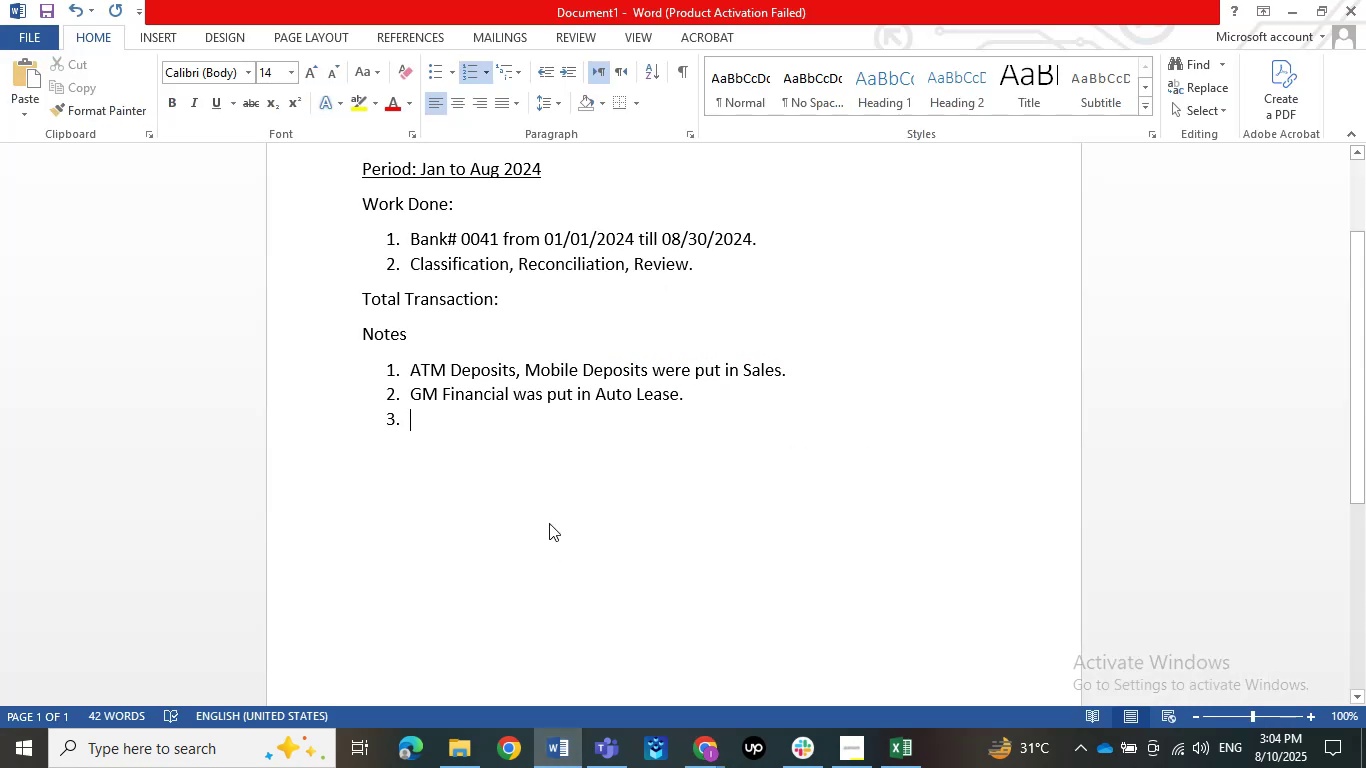 
key(Control+V)
 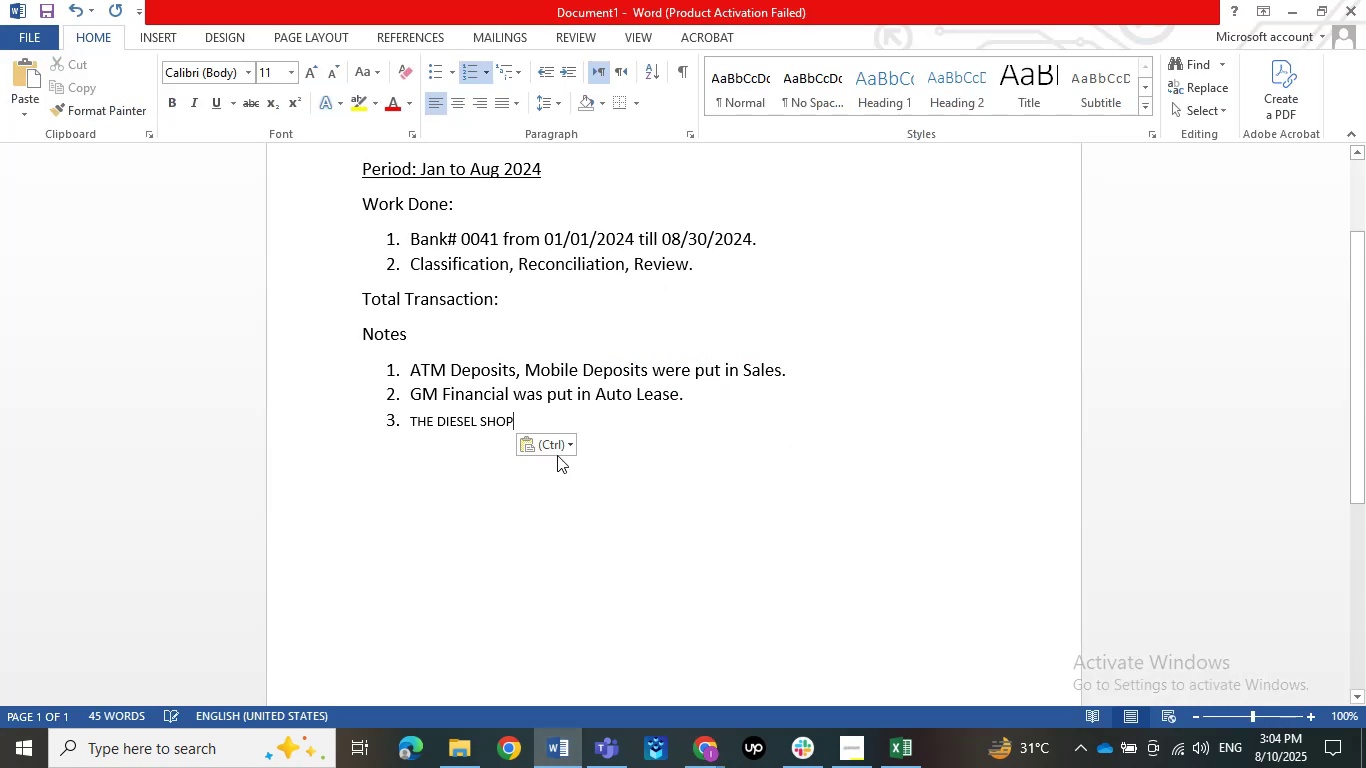 
left_click([557, 455])
 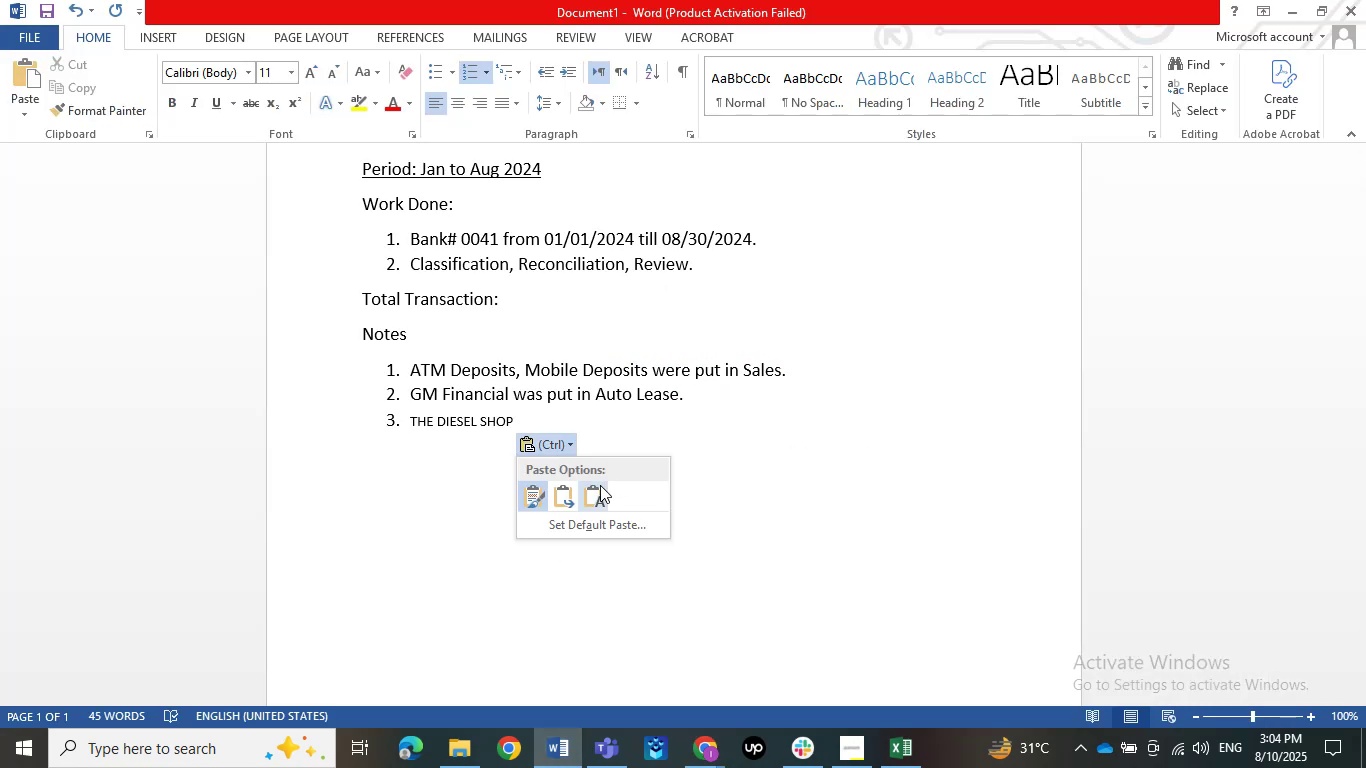 
left_click([598, 486])
 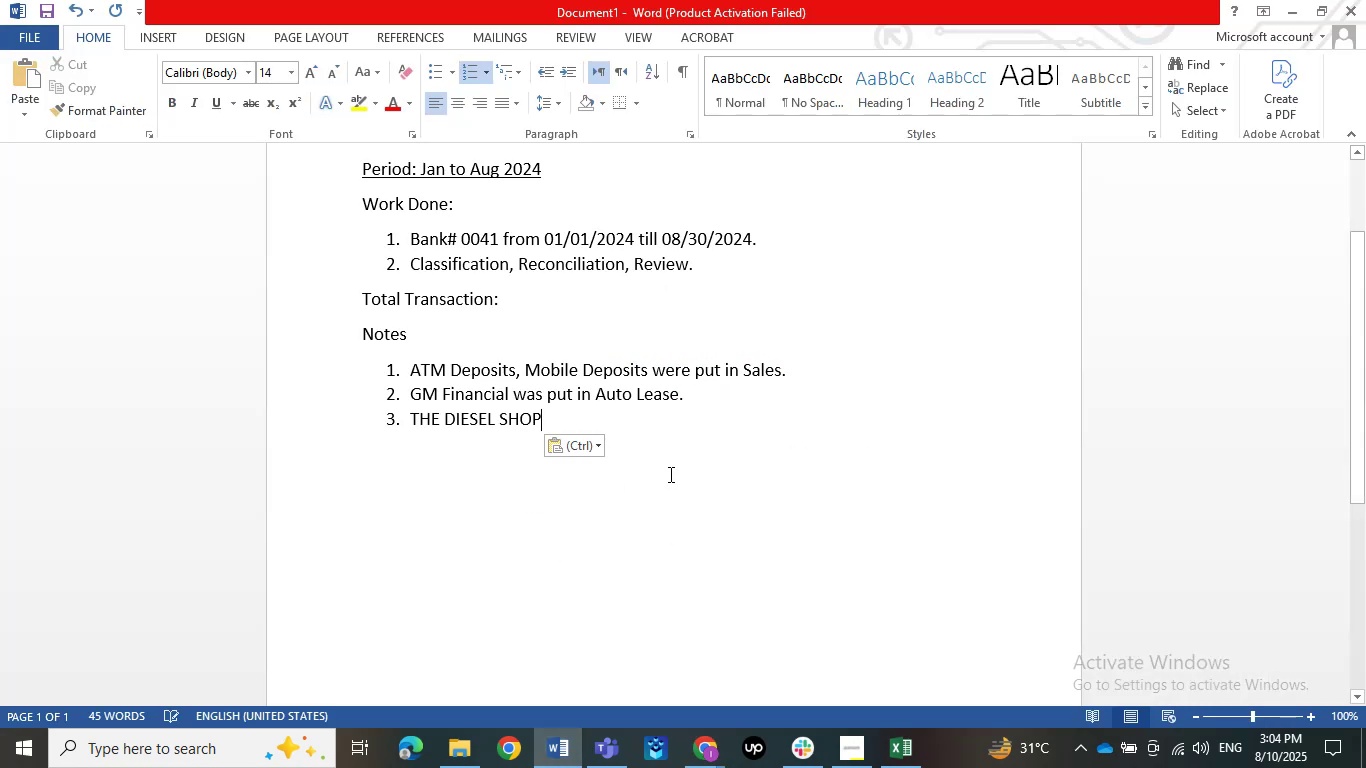 
type(w as )
 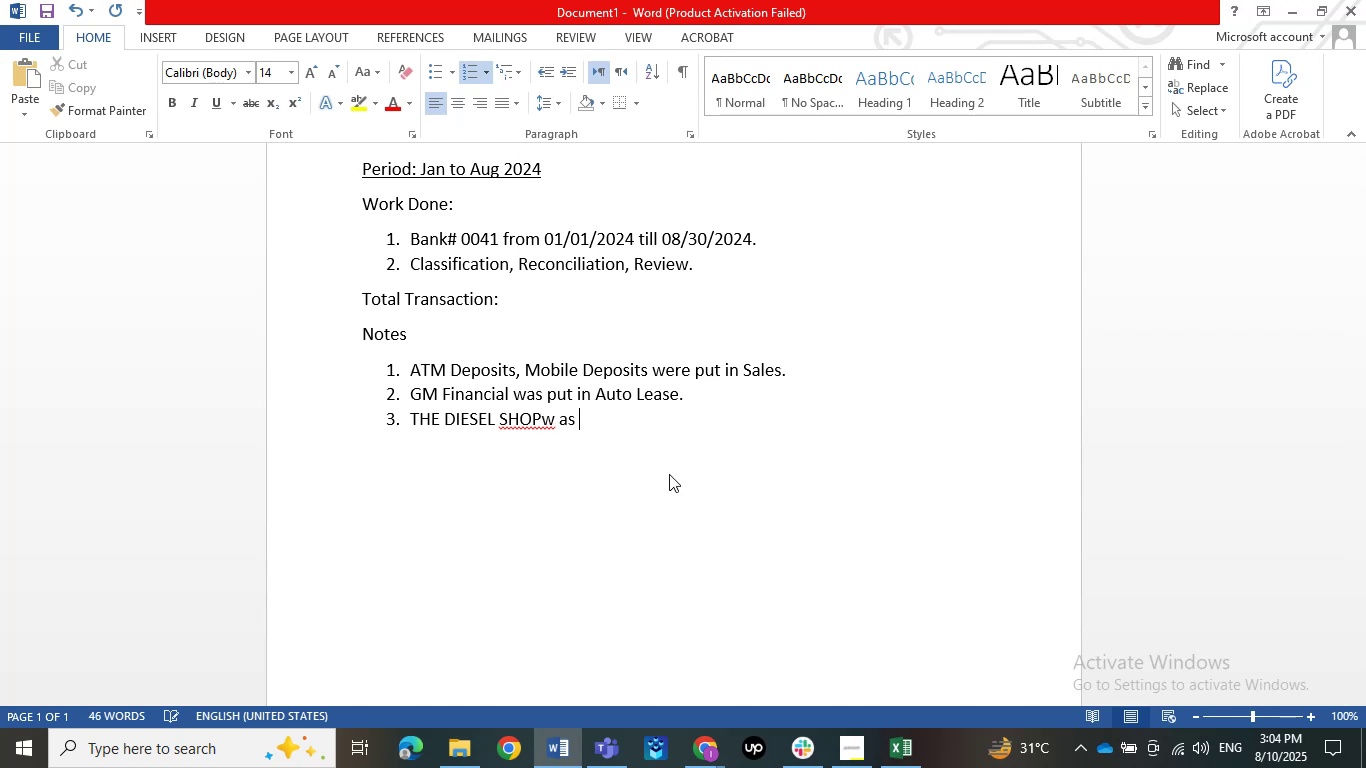 
key(ArrowLeft)
 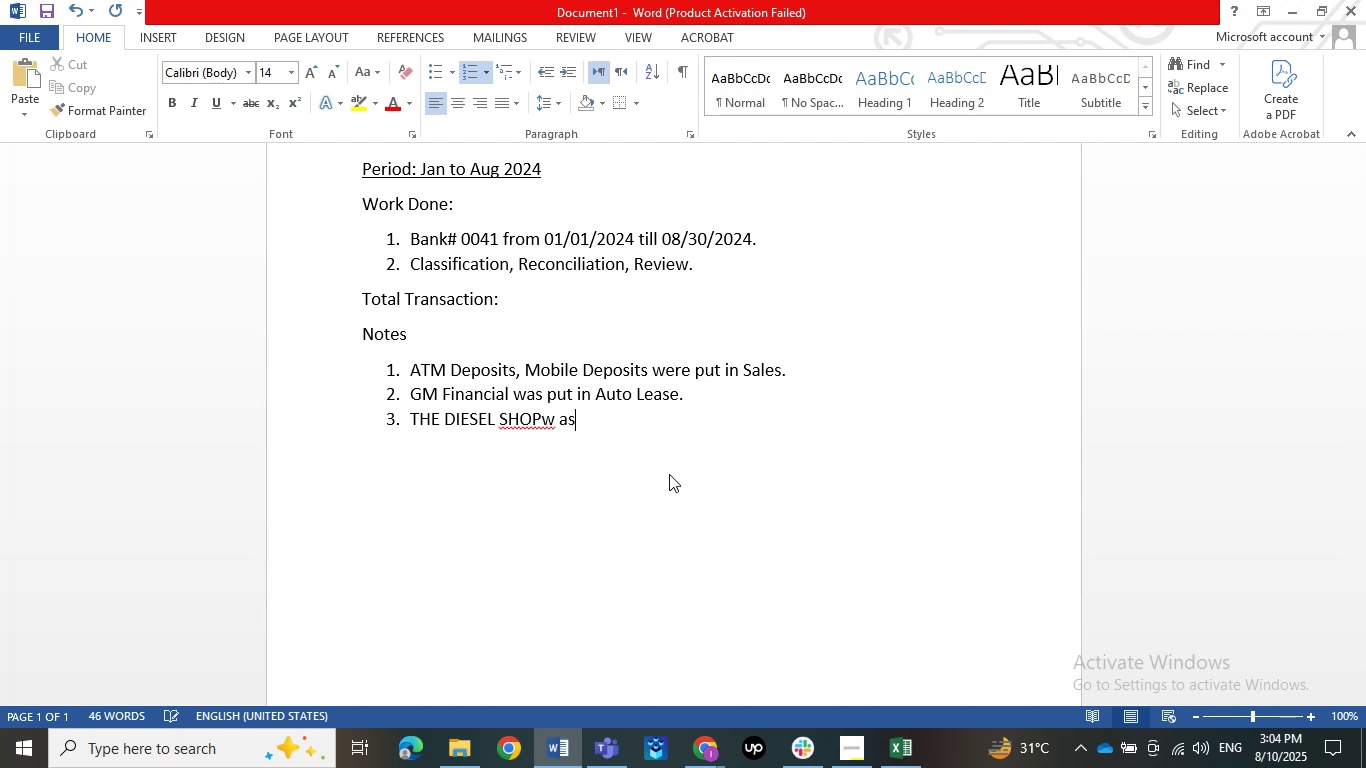 
key(ArrowLeft)
 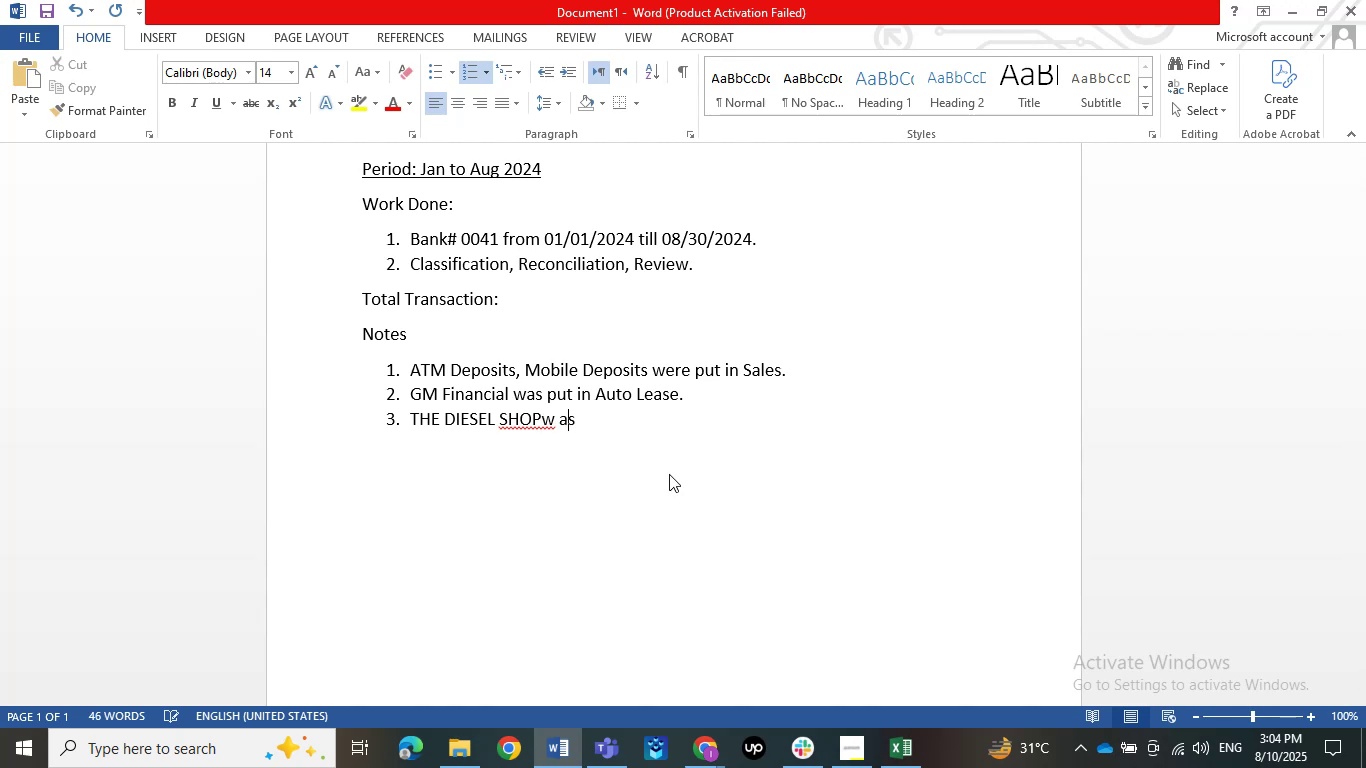 
key(ArrowLeft)
 